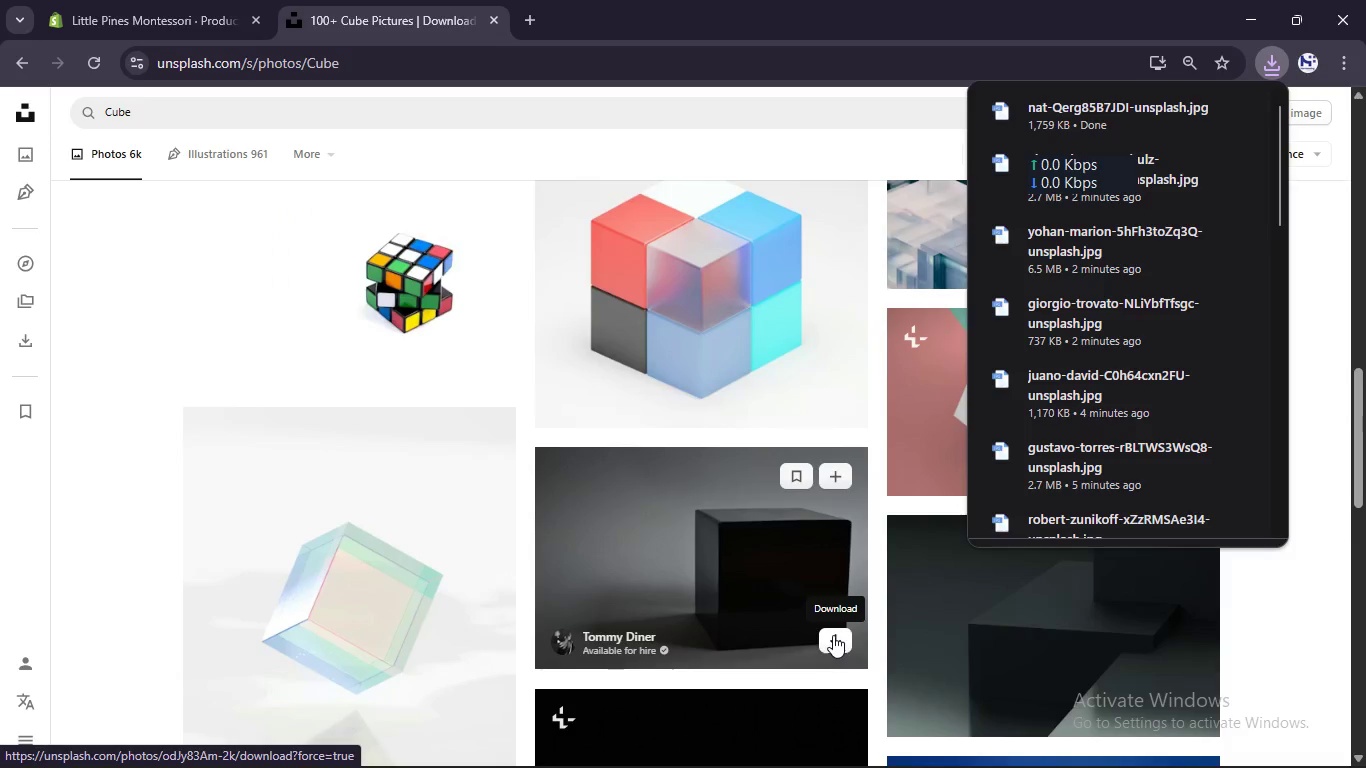 
left_click([833, 635])
 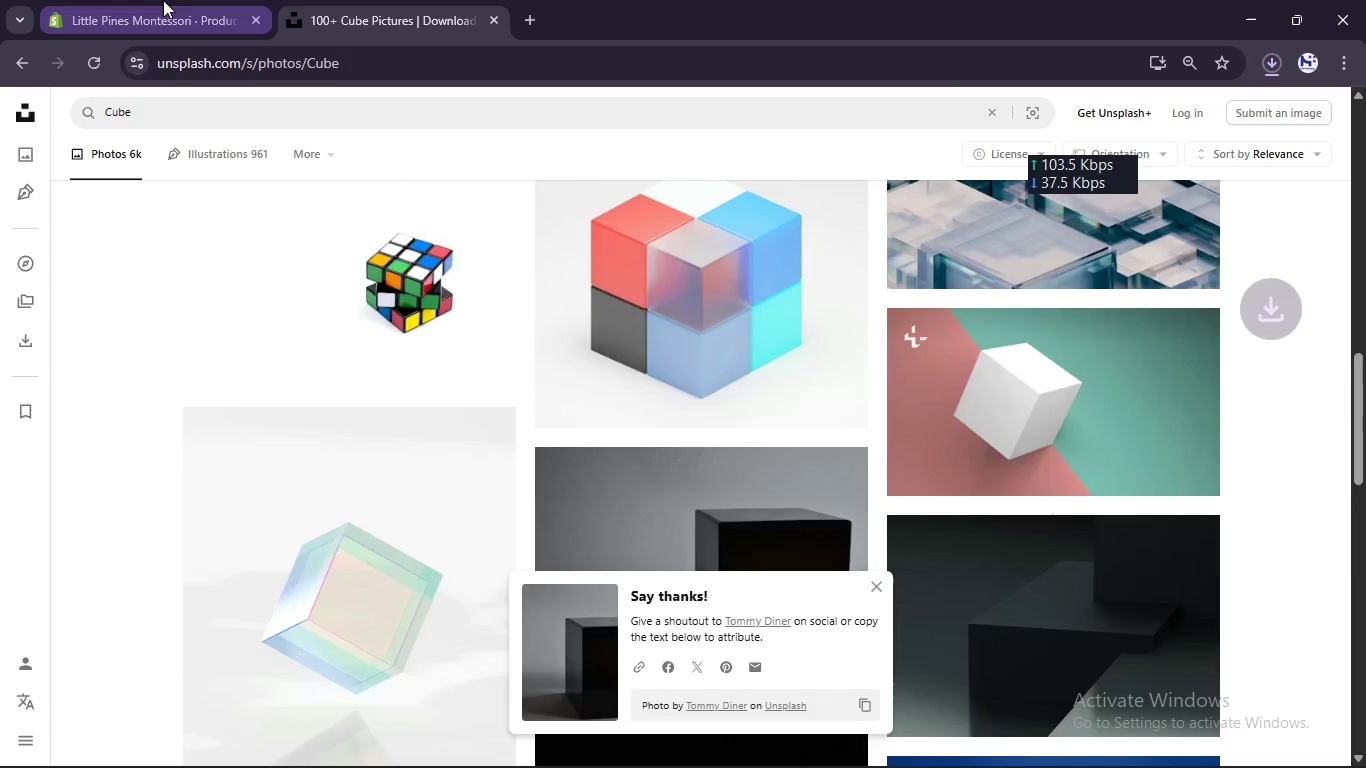 
left_click([163, 0])
 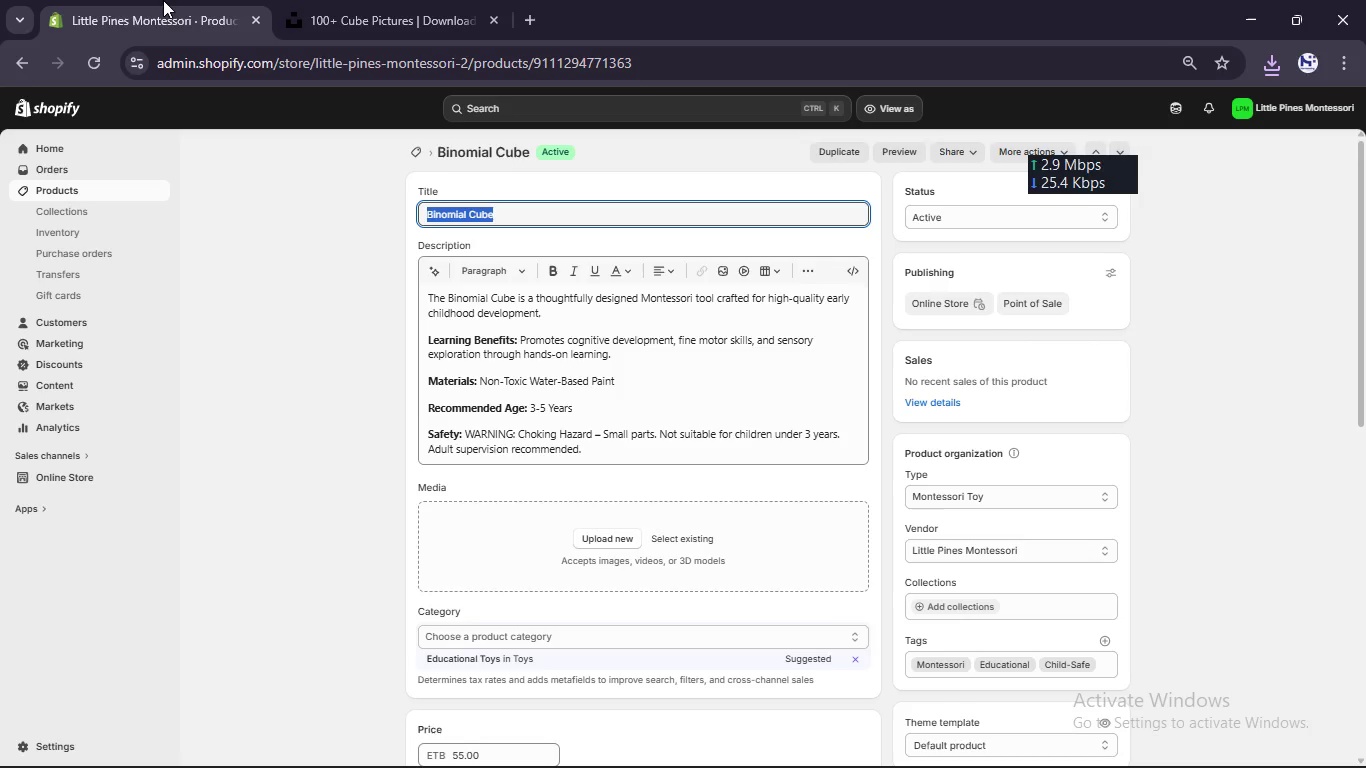 
wait(8.75)
 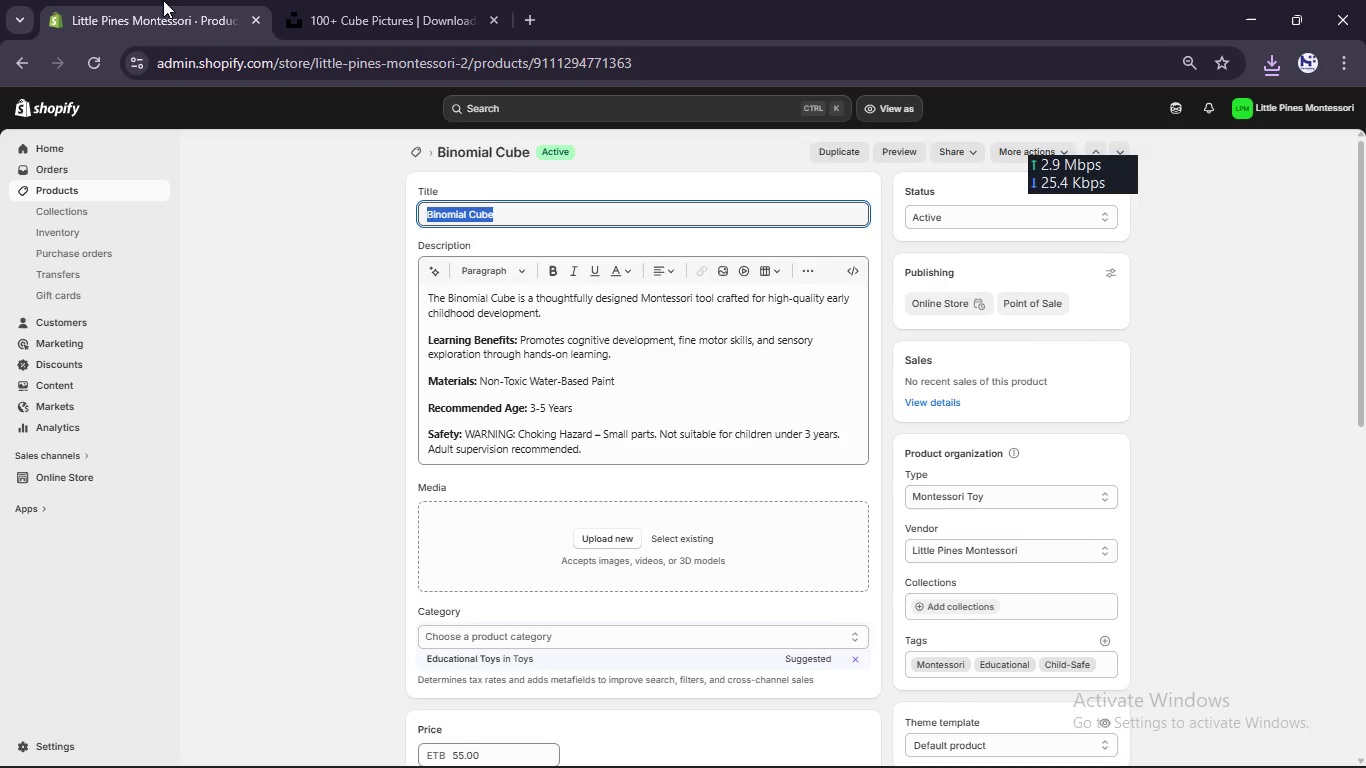 
left_click([505, 662])
 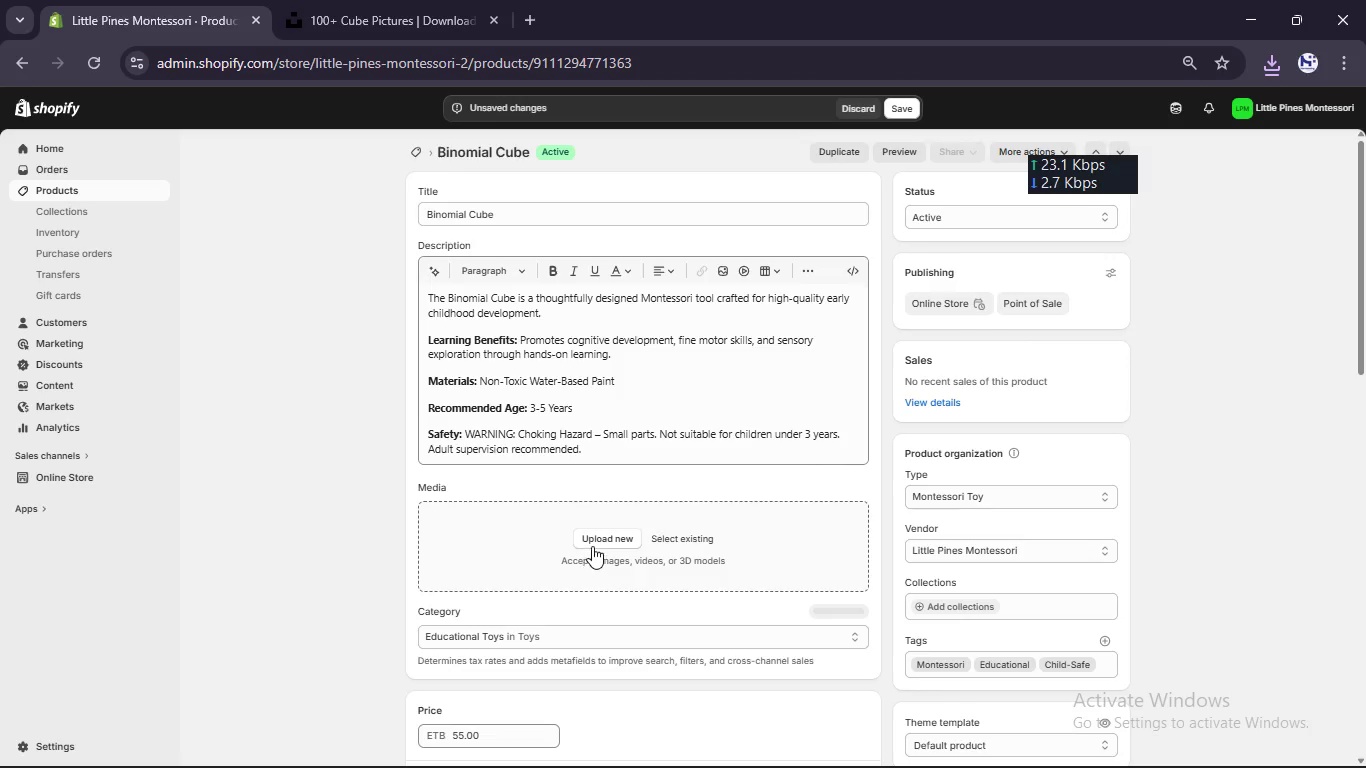 
left_click([601, 538])
 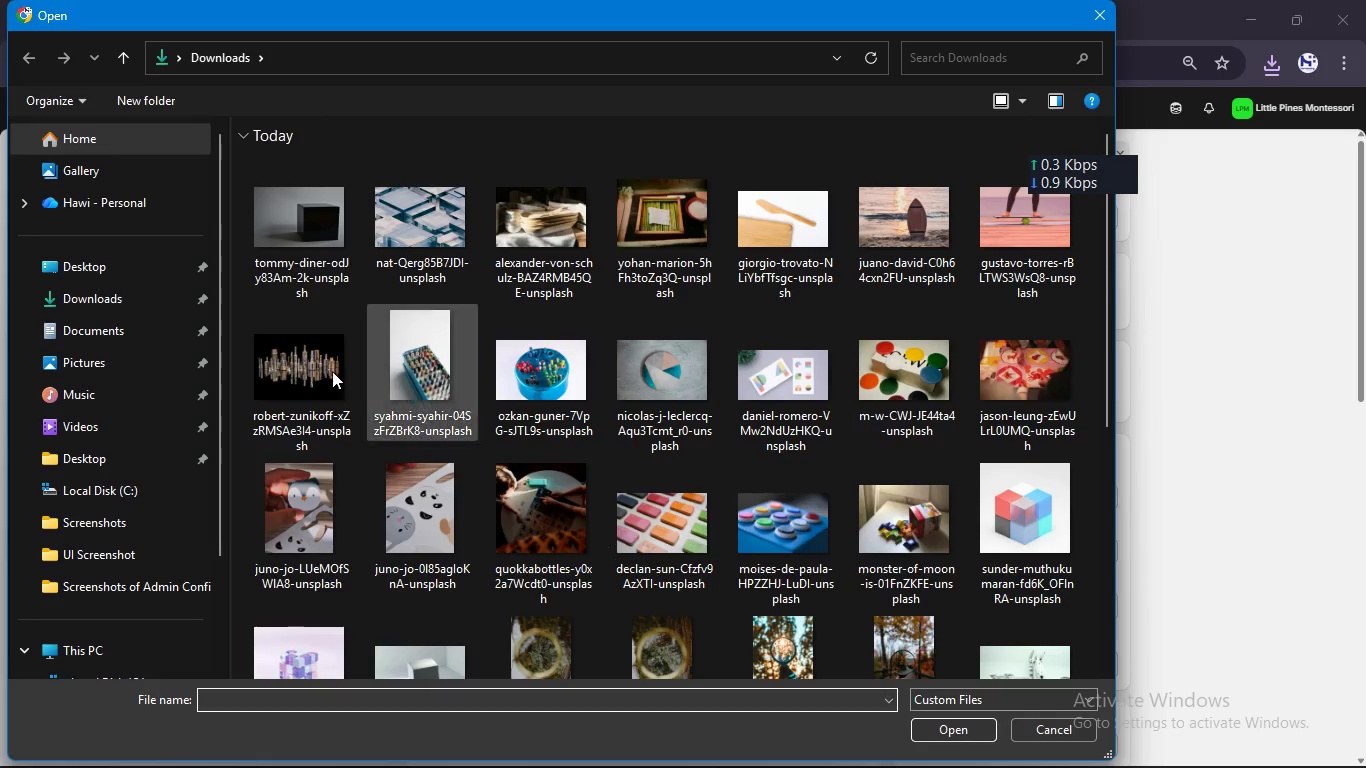 
left_click_drag(start_coordinate=[239, 250], to_coordinate=[390, 218])
 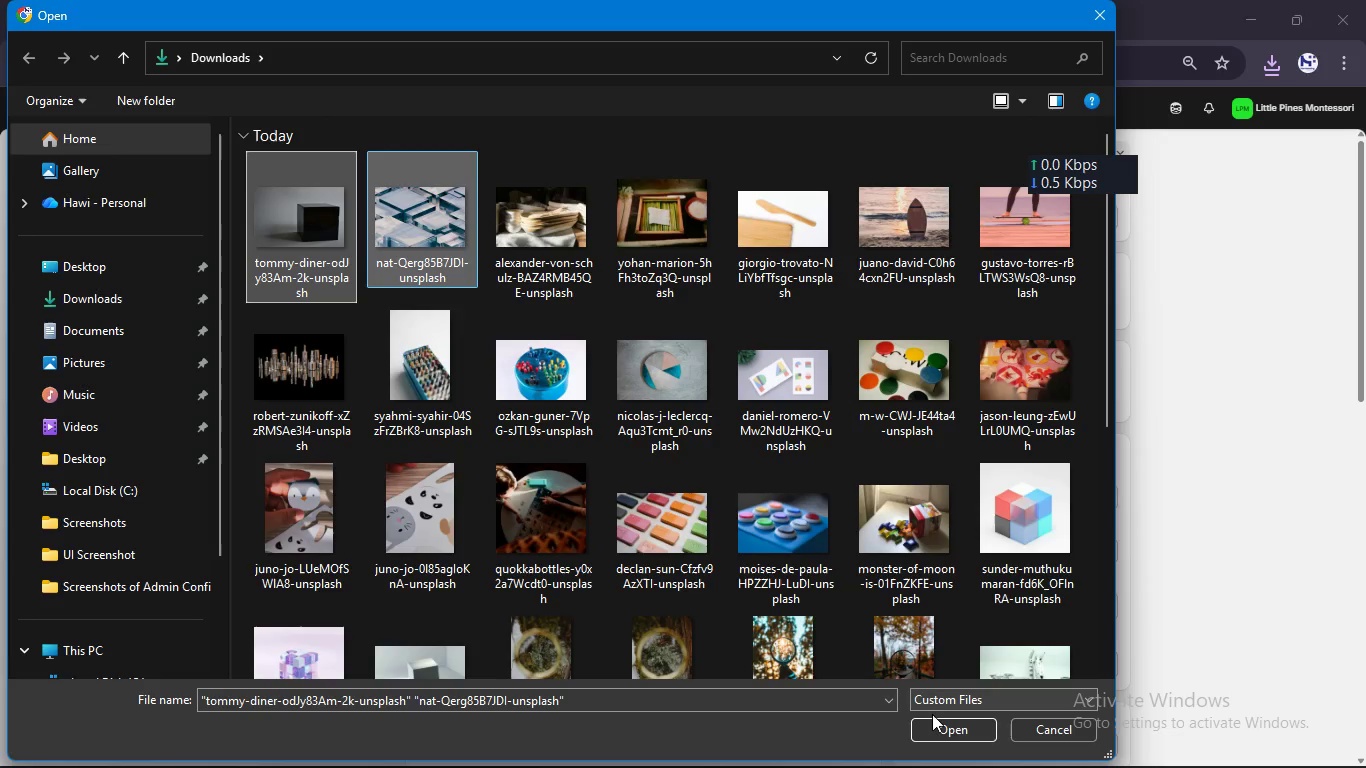 
left_click([930, 724])
 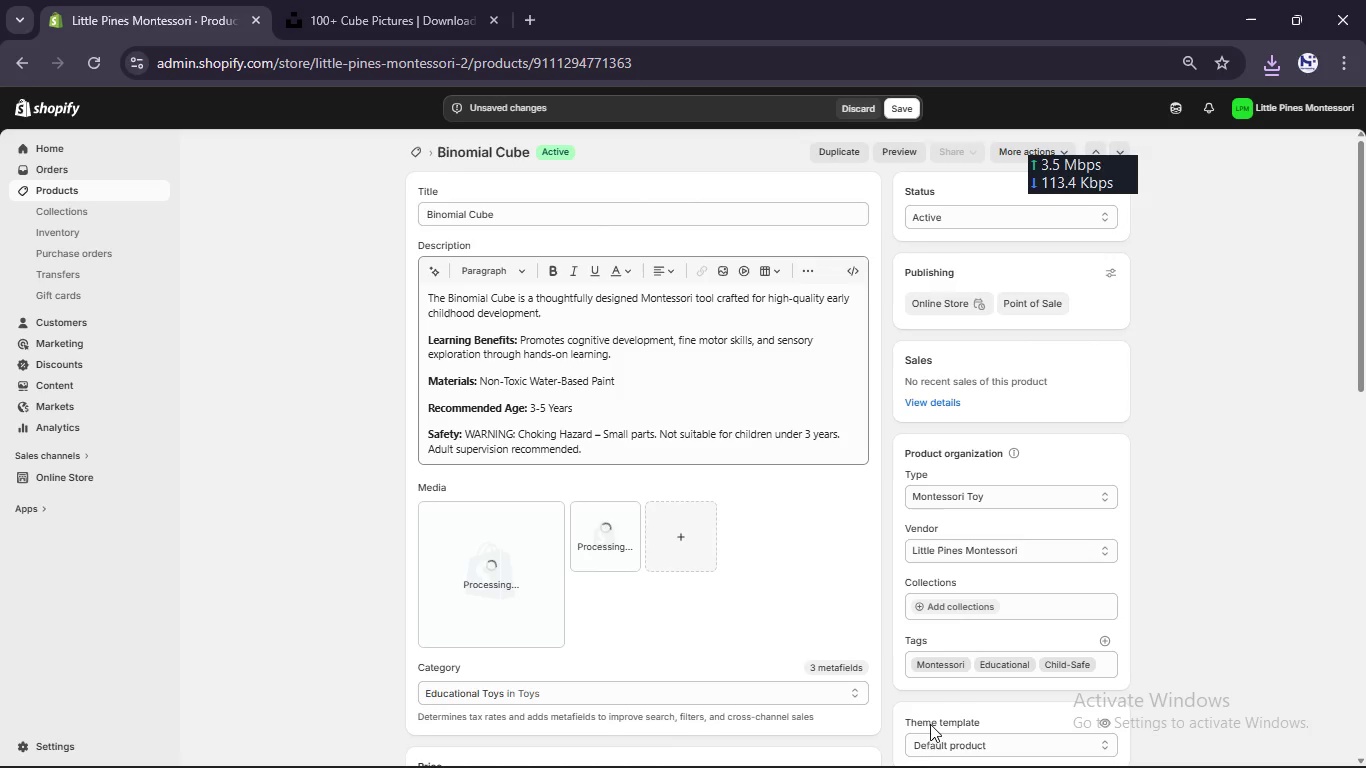 
wait(16.75)
 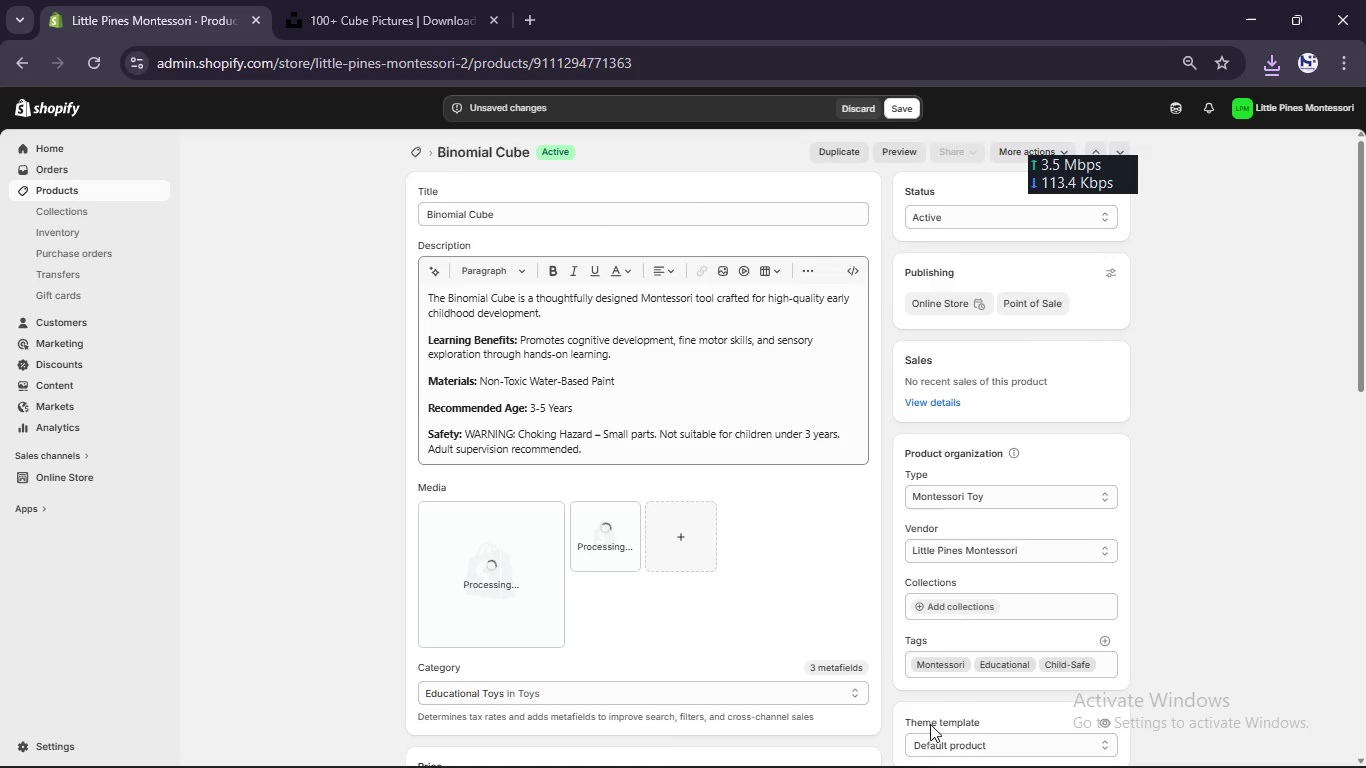 
left_click([534, 570])
 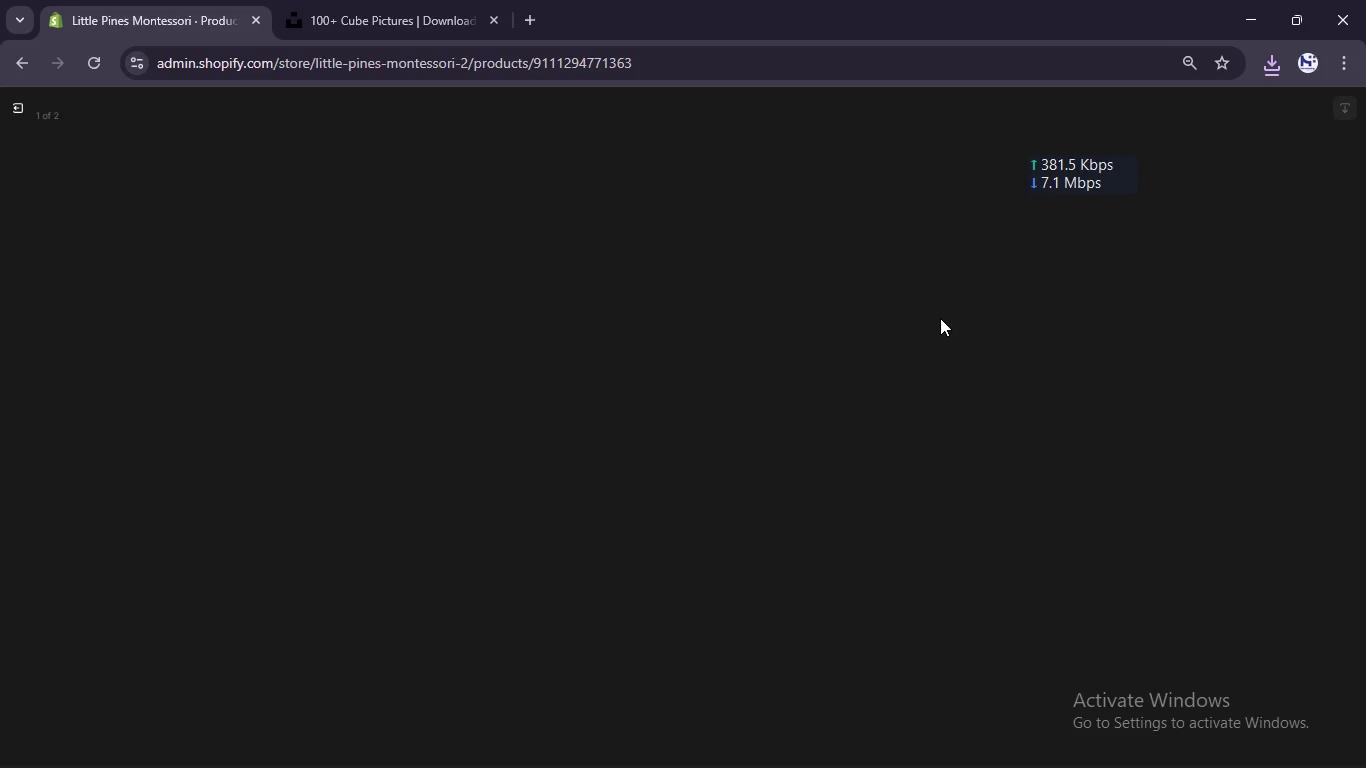 
wait(10.69)
 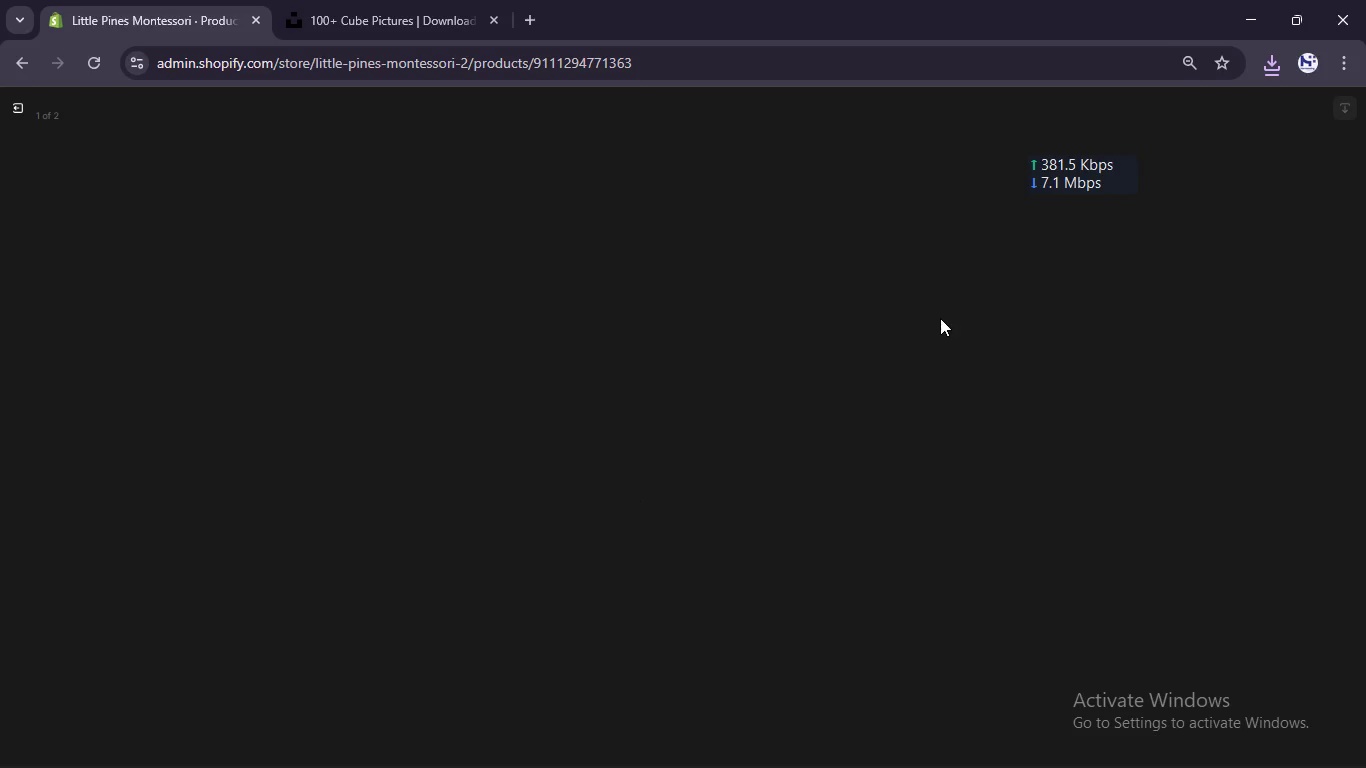 
left_click([1134, 277])
 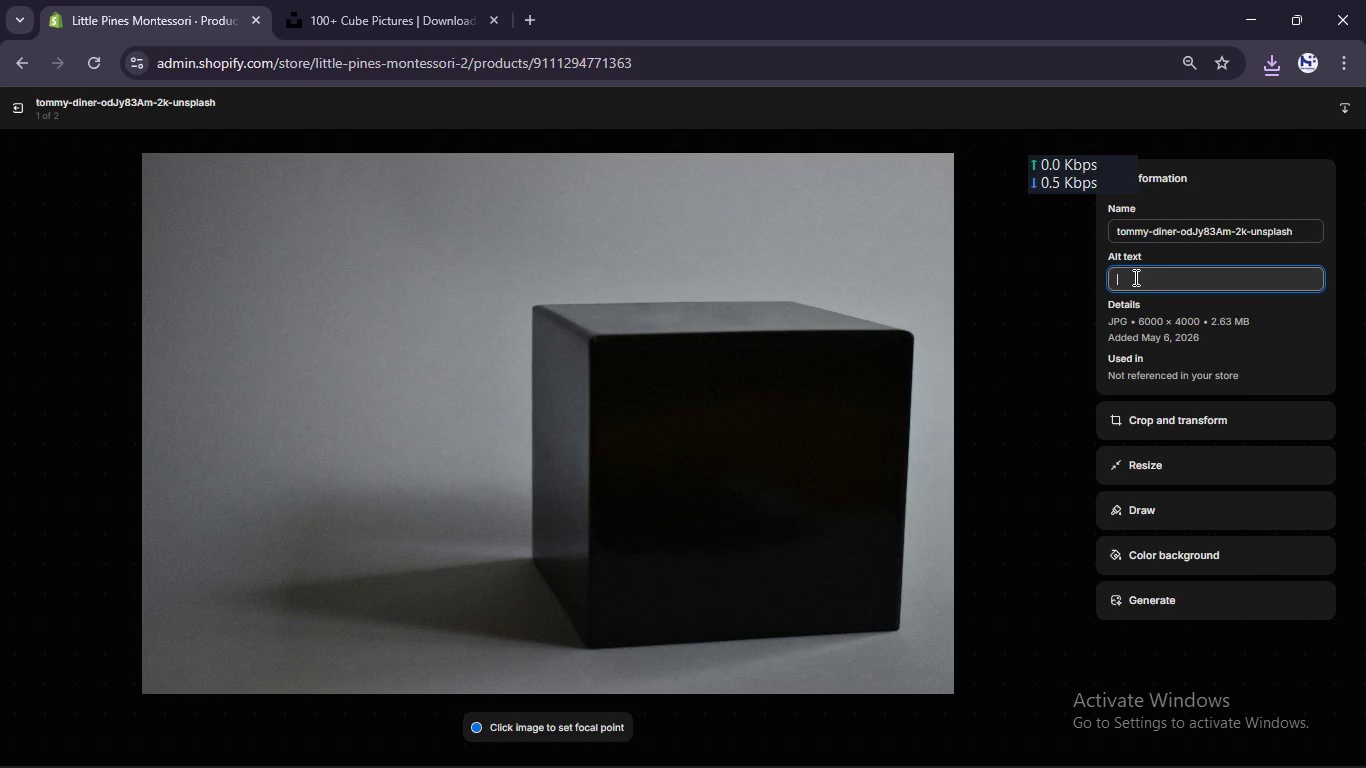 
key(Control+ControlLeft)
 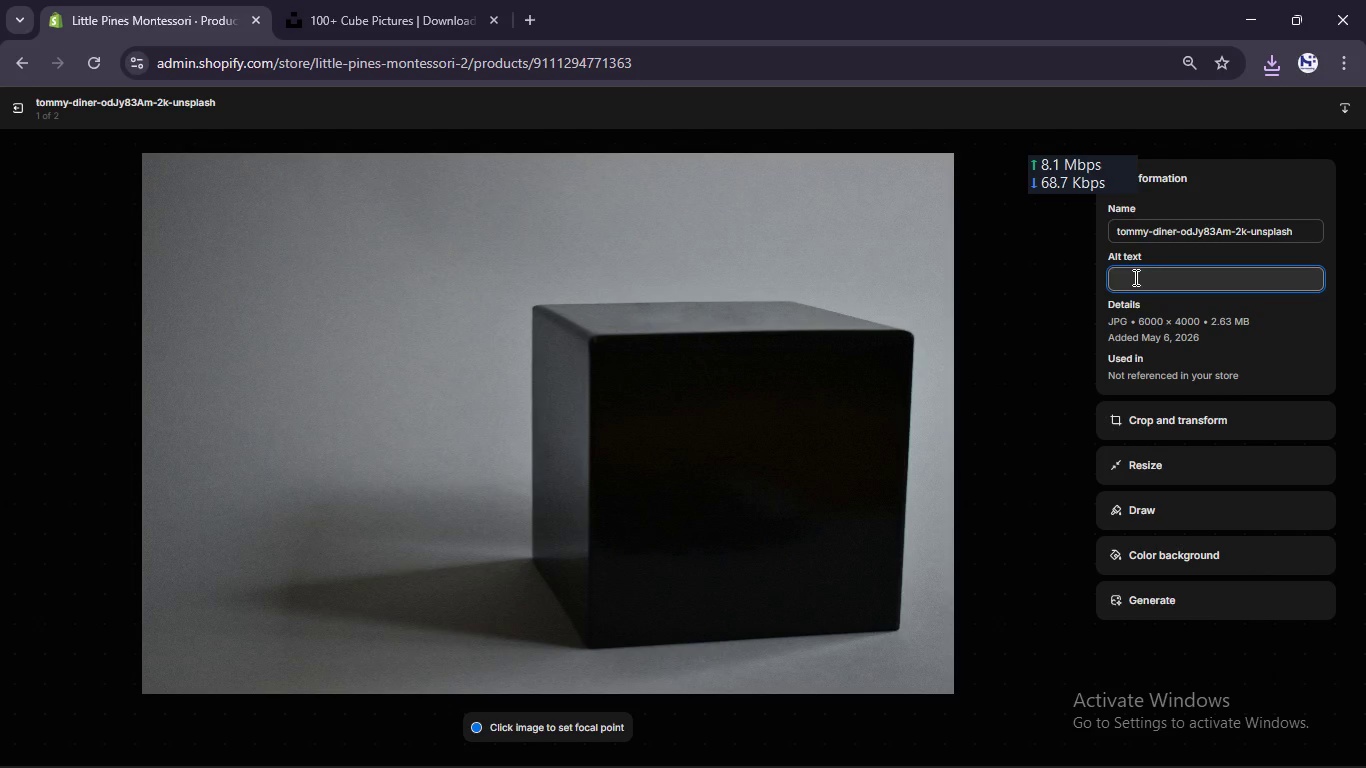 
key(Control+V)
 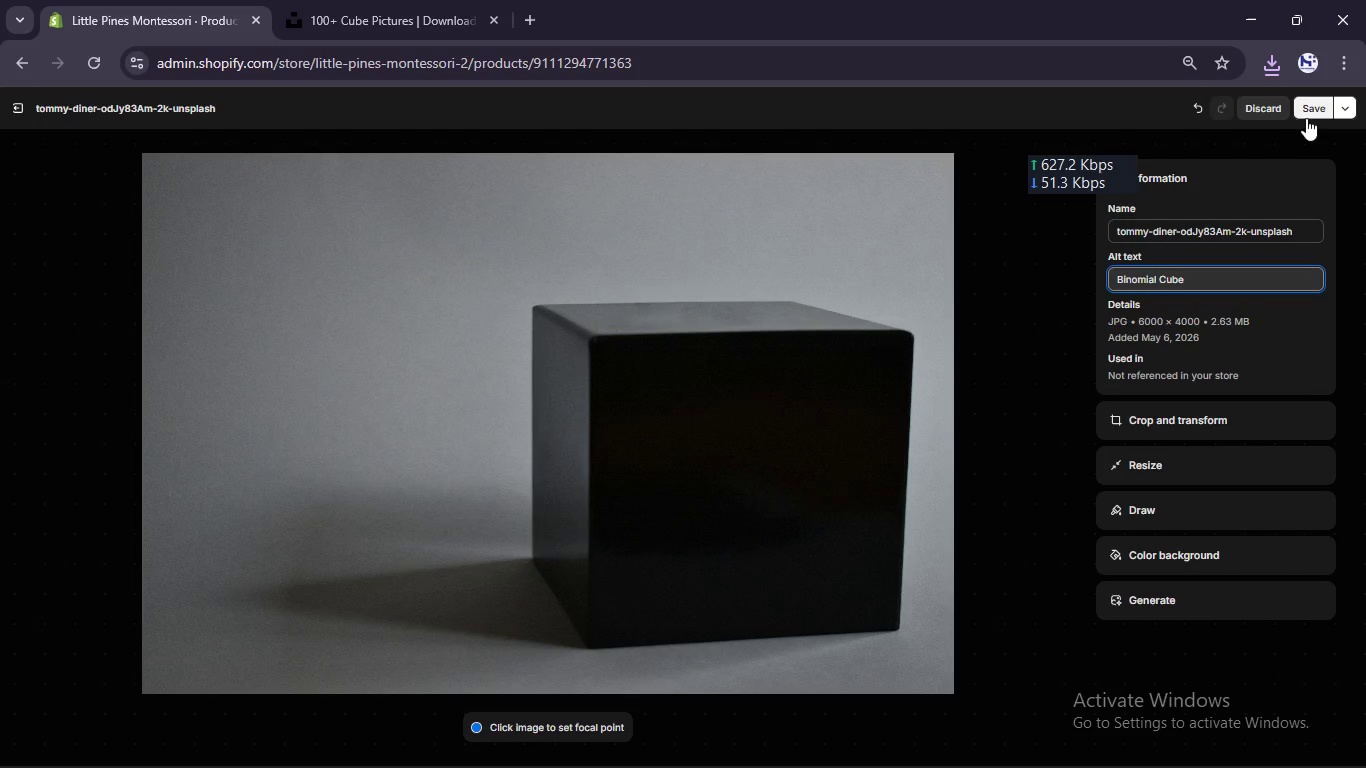 
left_click([1309, 112])
 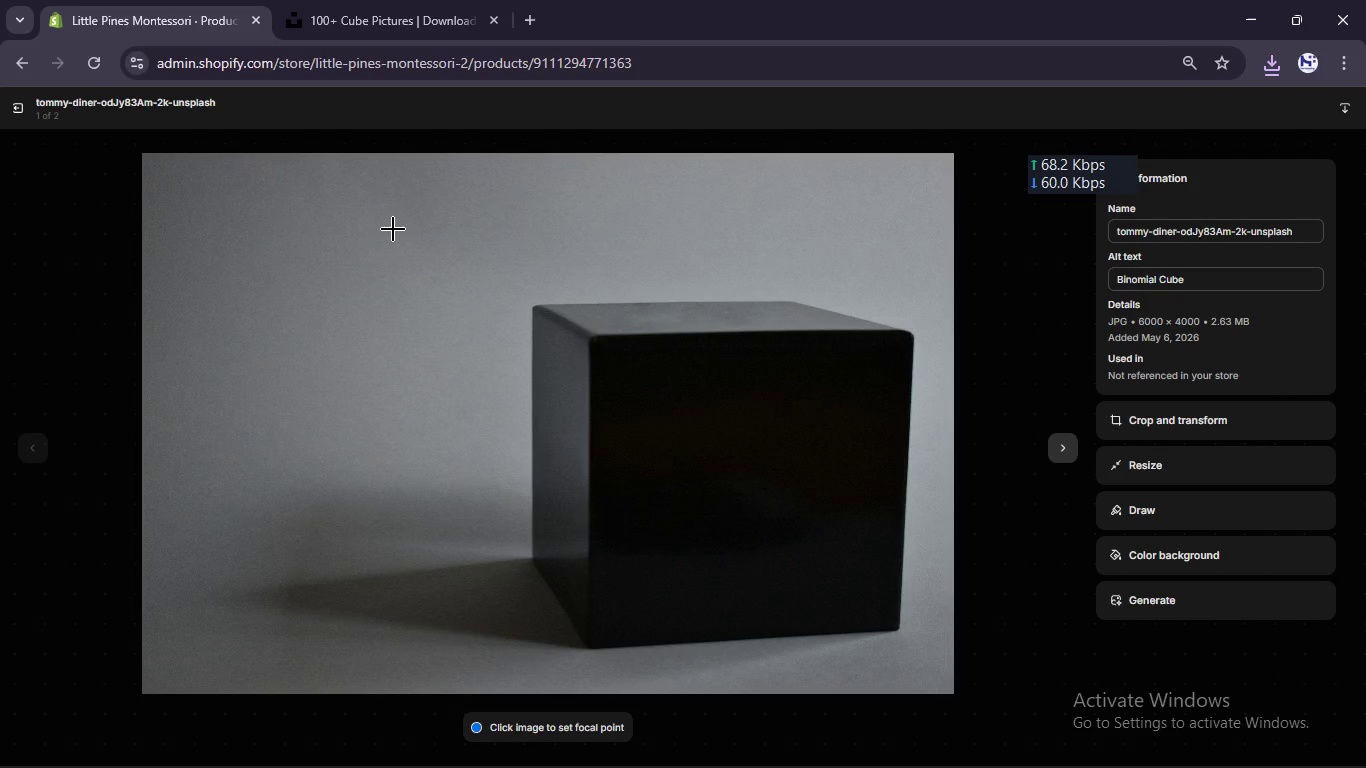 
left_click([10, 107])
 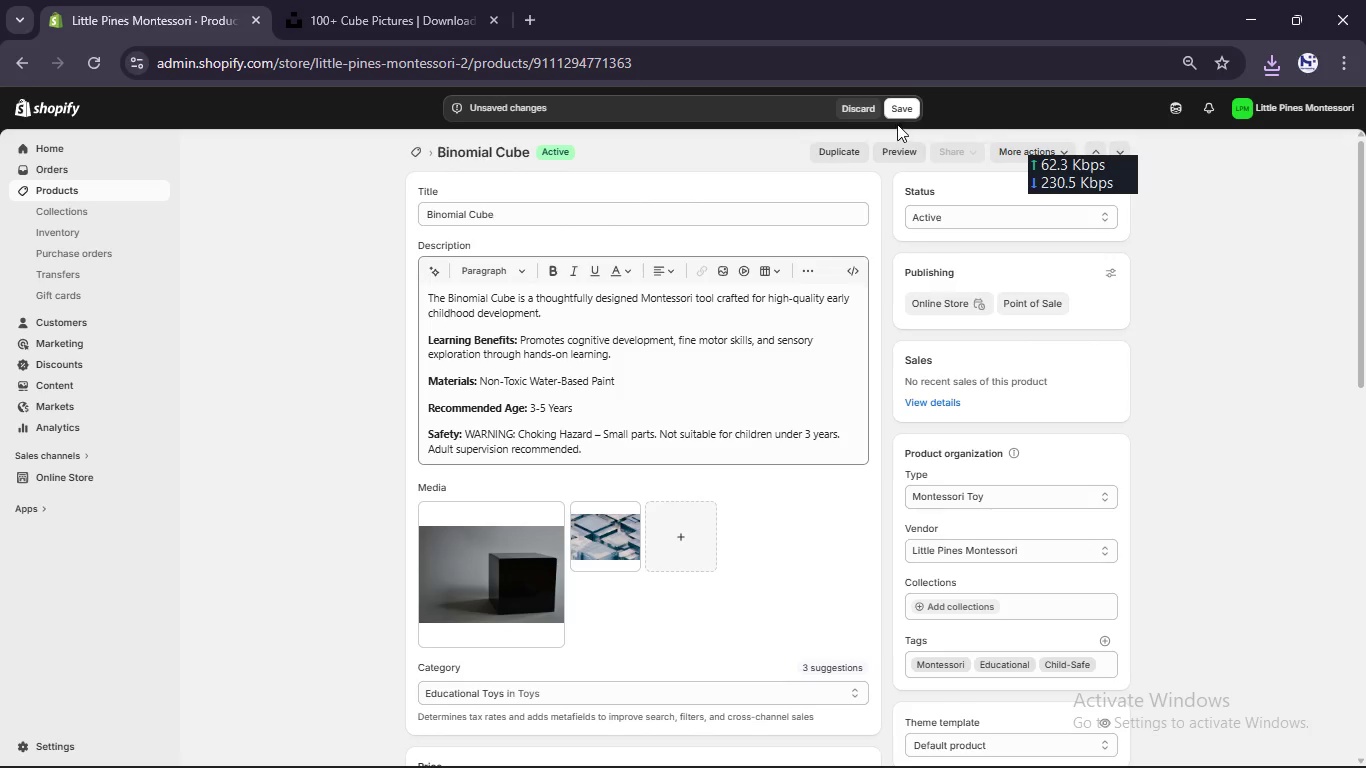 
left_click([907, 109])
 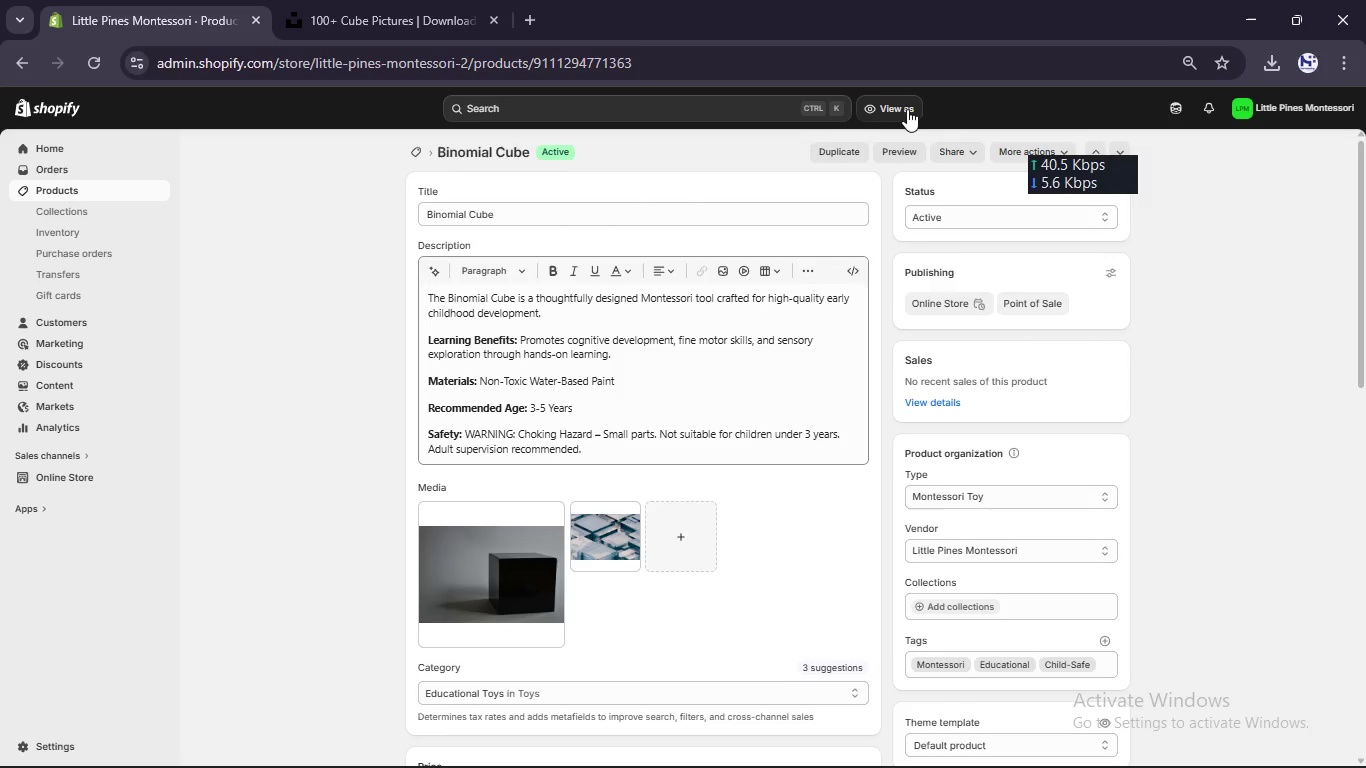 
wait(15.08)
 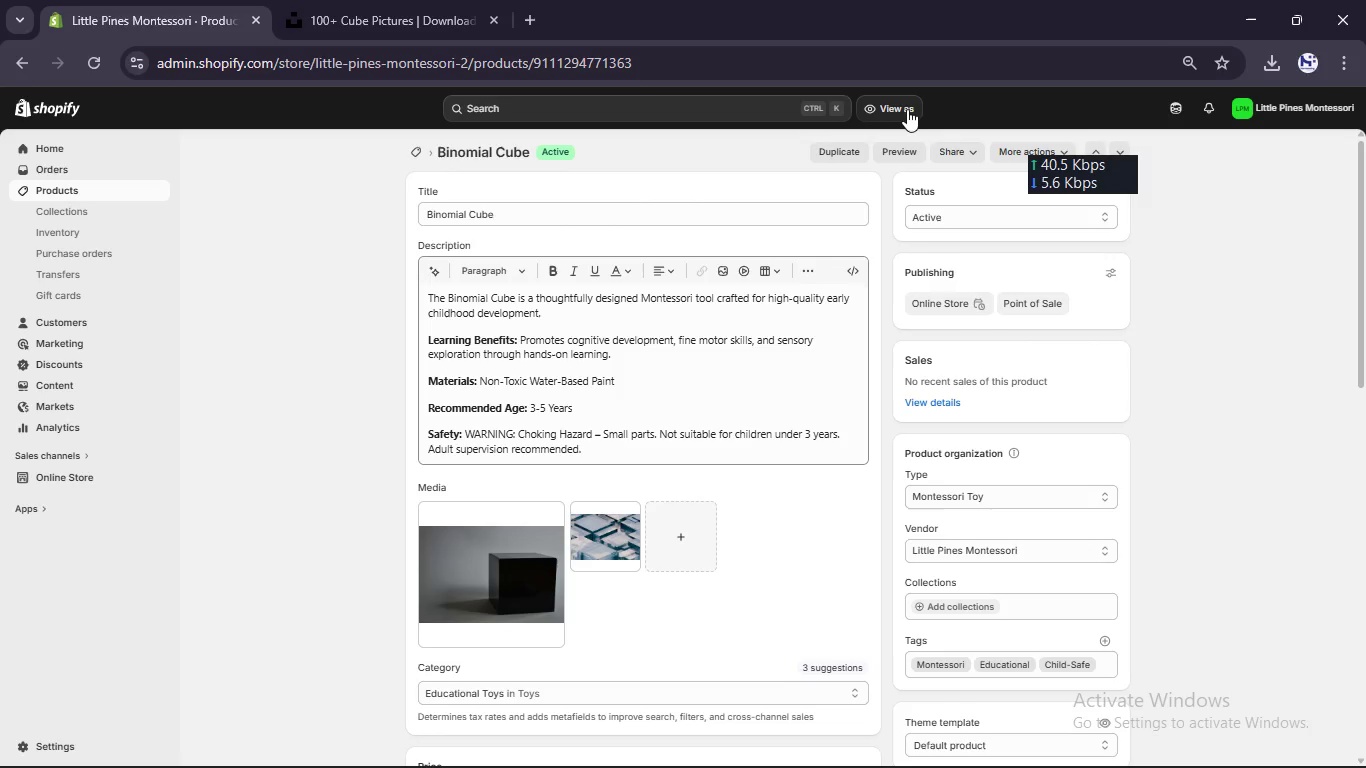 
left_click([110, 188])
 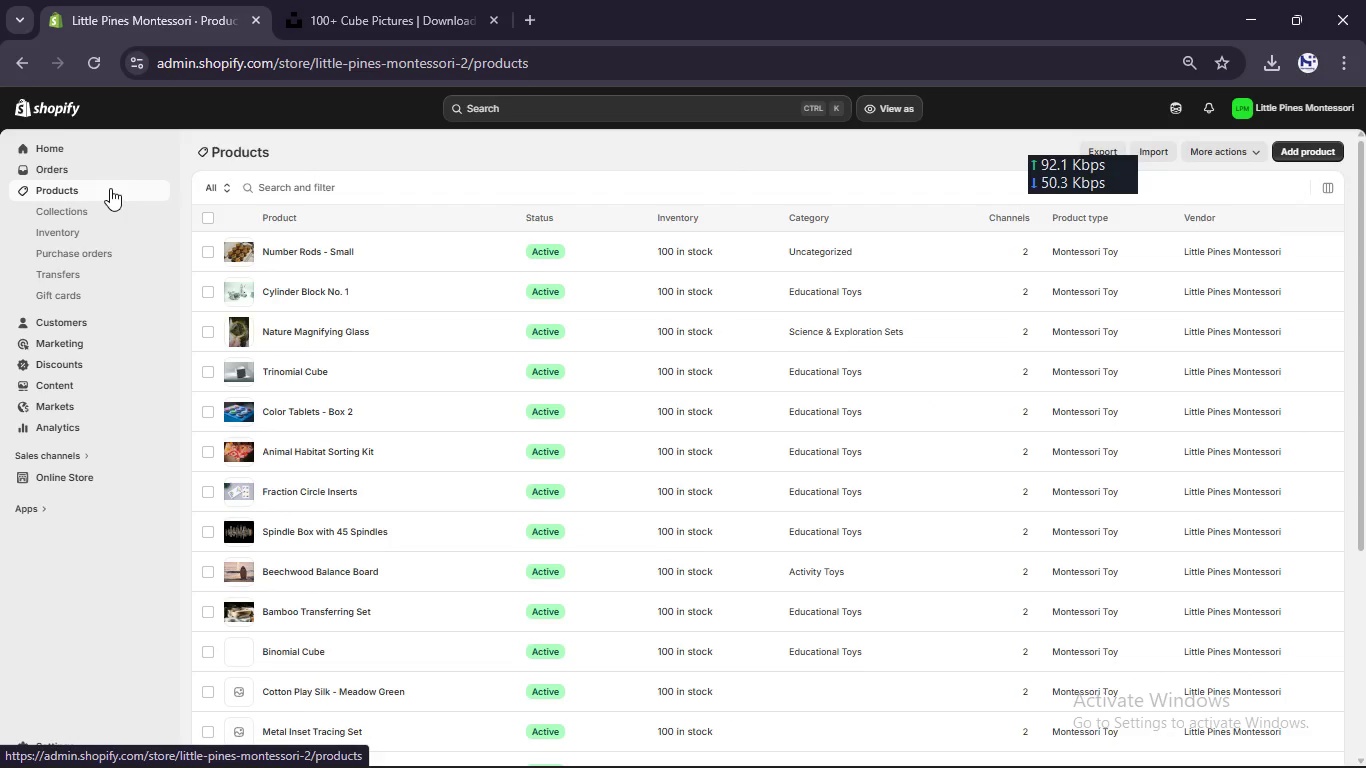 
scroll: coordinate [319, 459], scroll_direction: down, amount: 8.0
 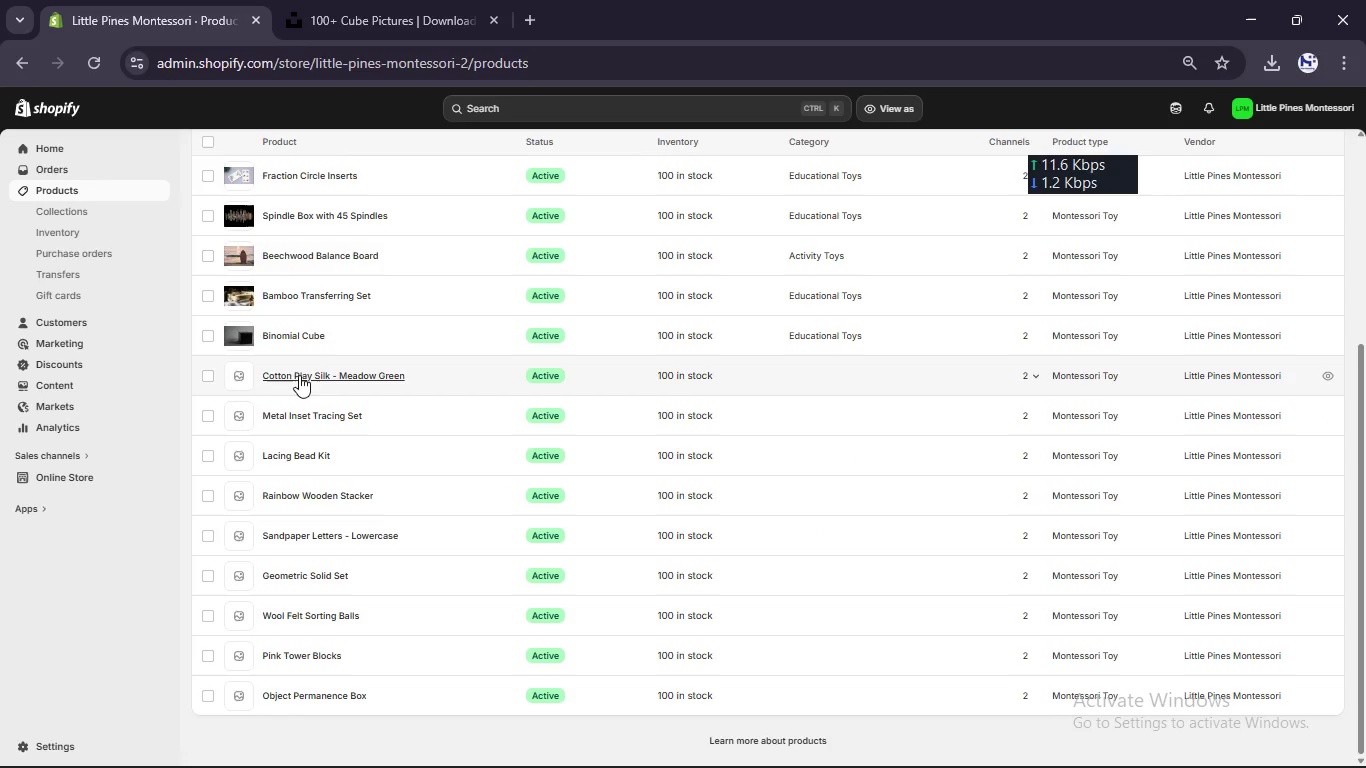 
left_click([301, 373])
 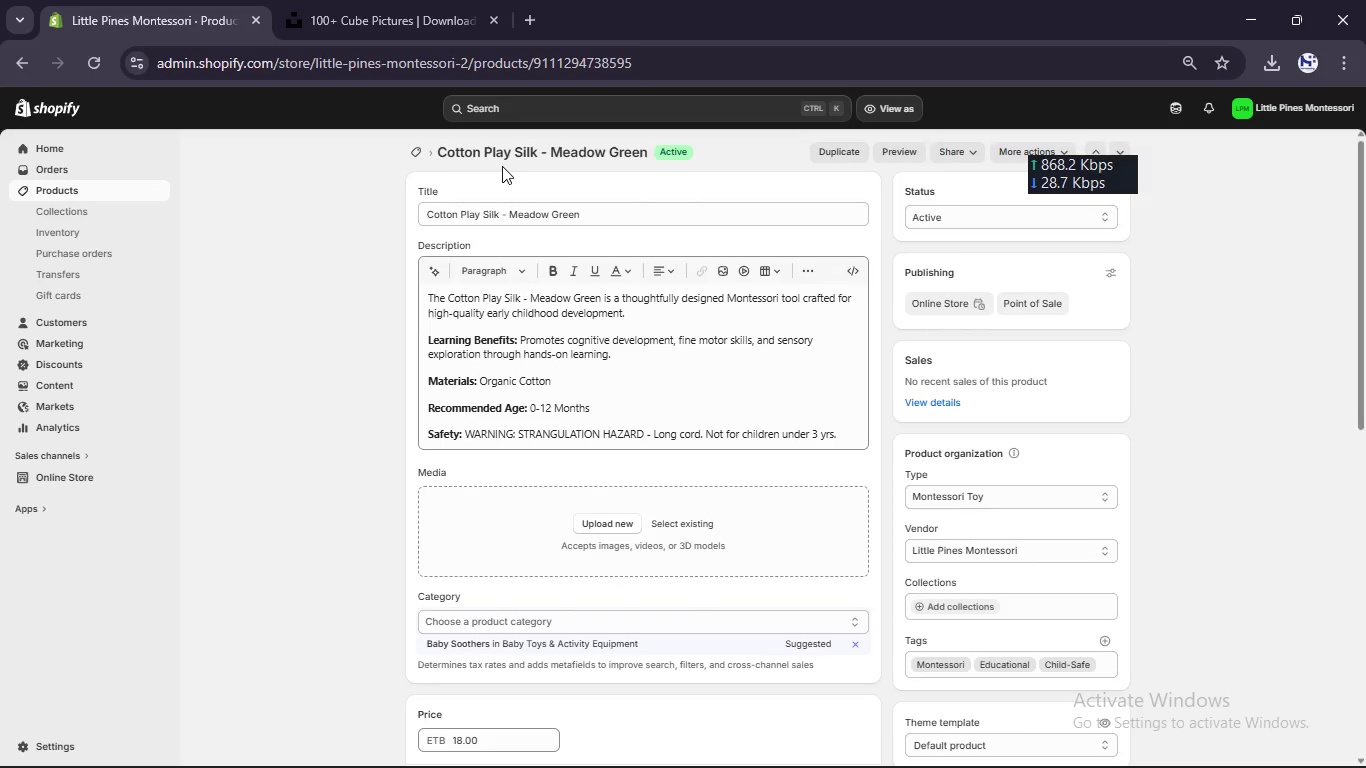 
wait(6.19)
 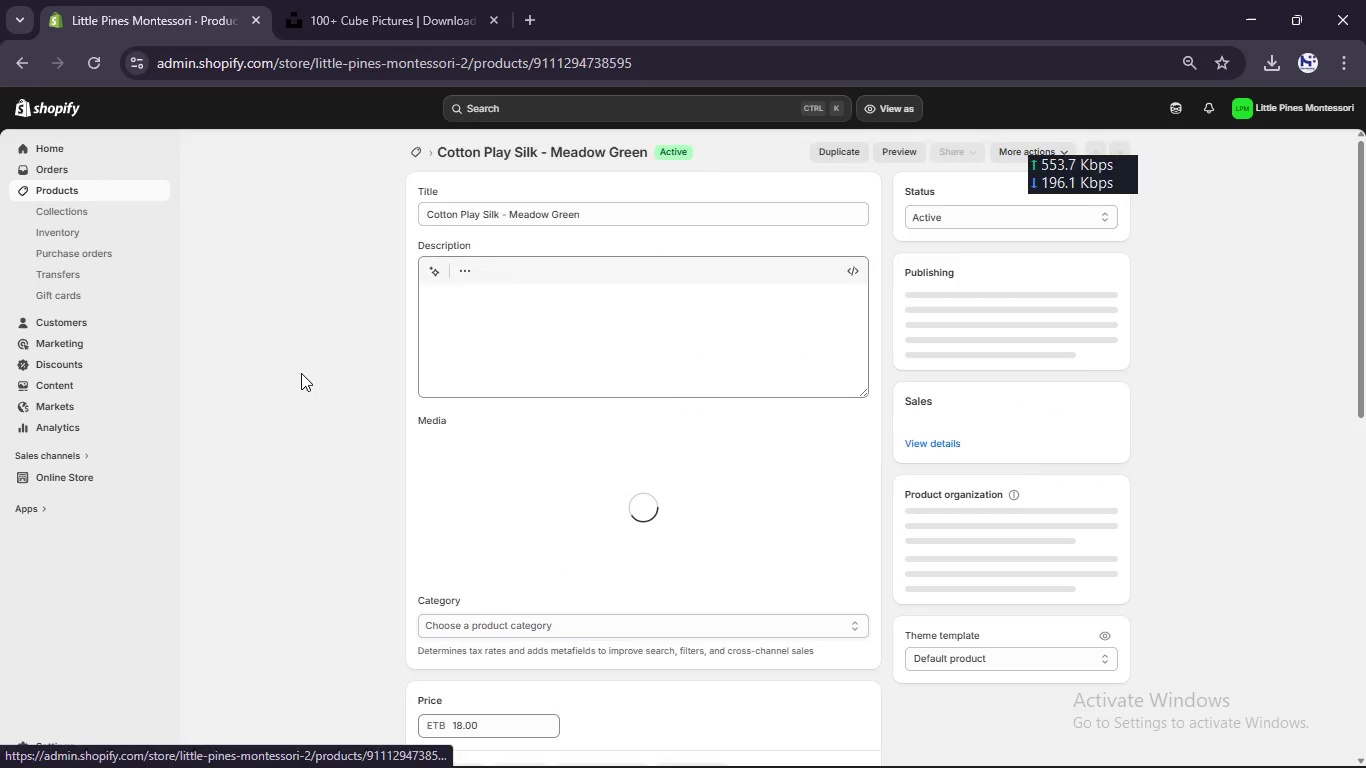 
left_click([500, 214])
 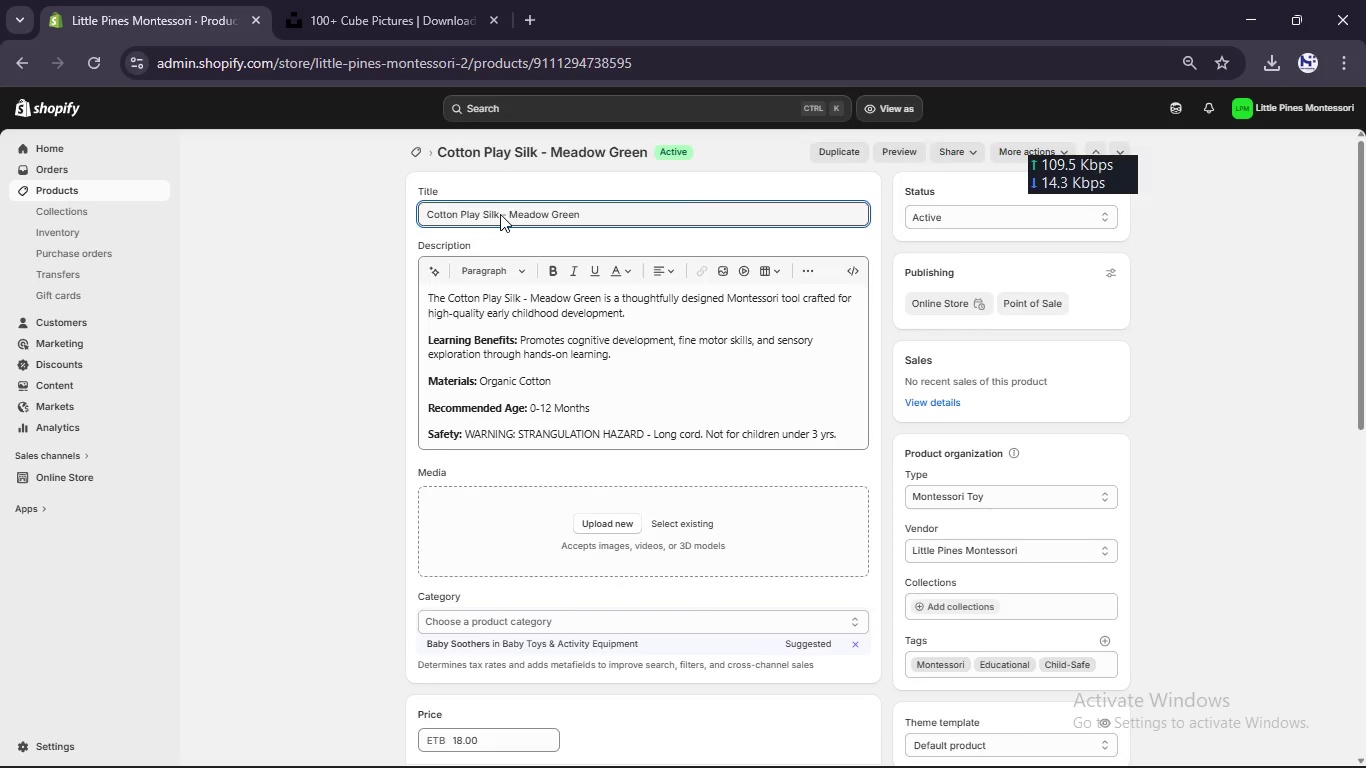 
left_click_drag(start_coordinate=[500, 214], to_coordinate=[404, 216])
 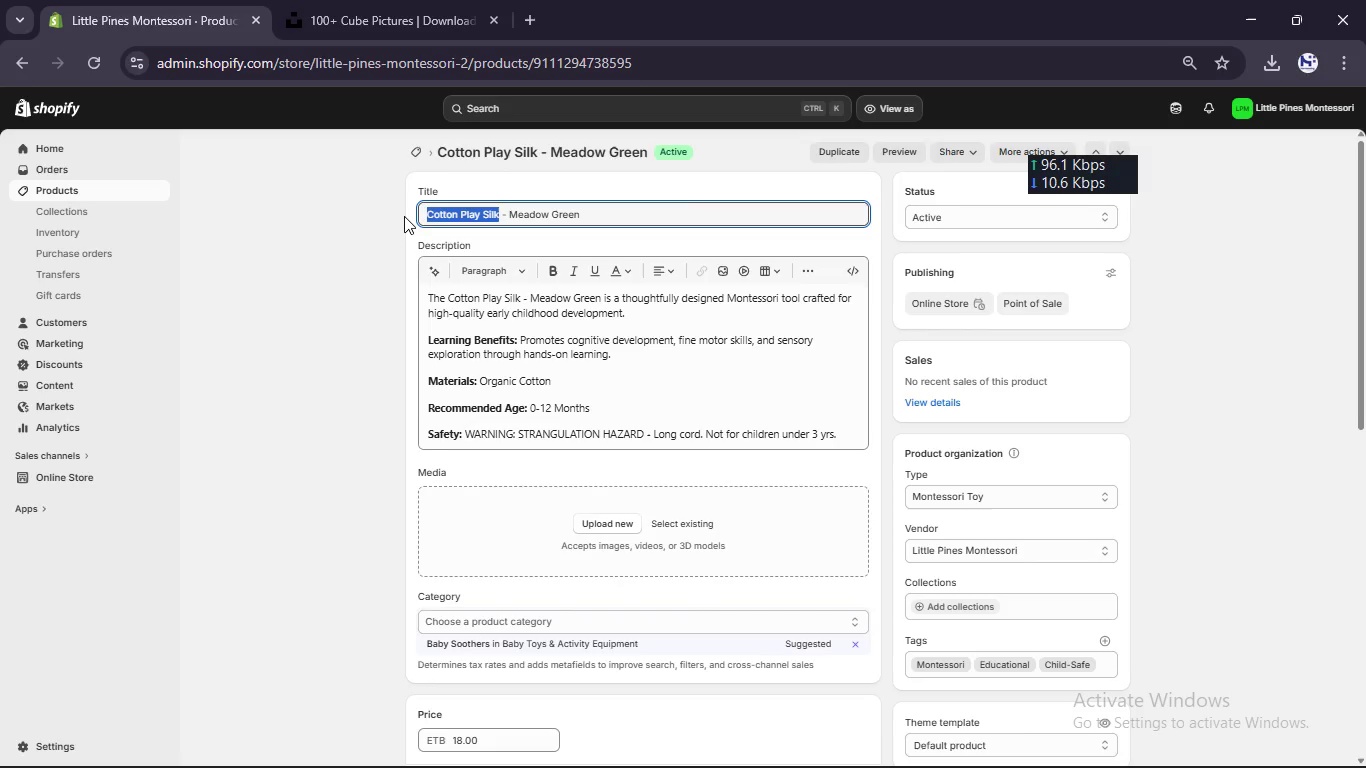 
key(Control+C)
 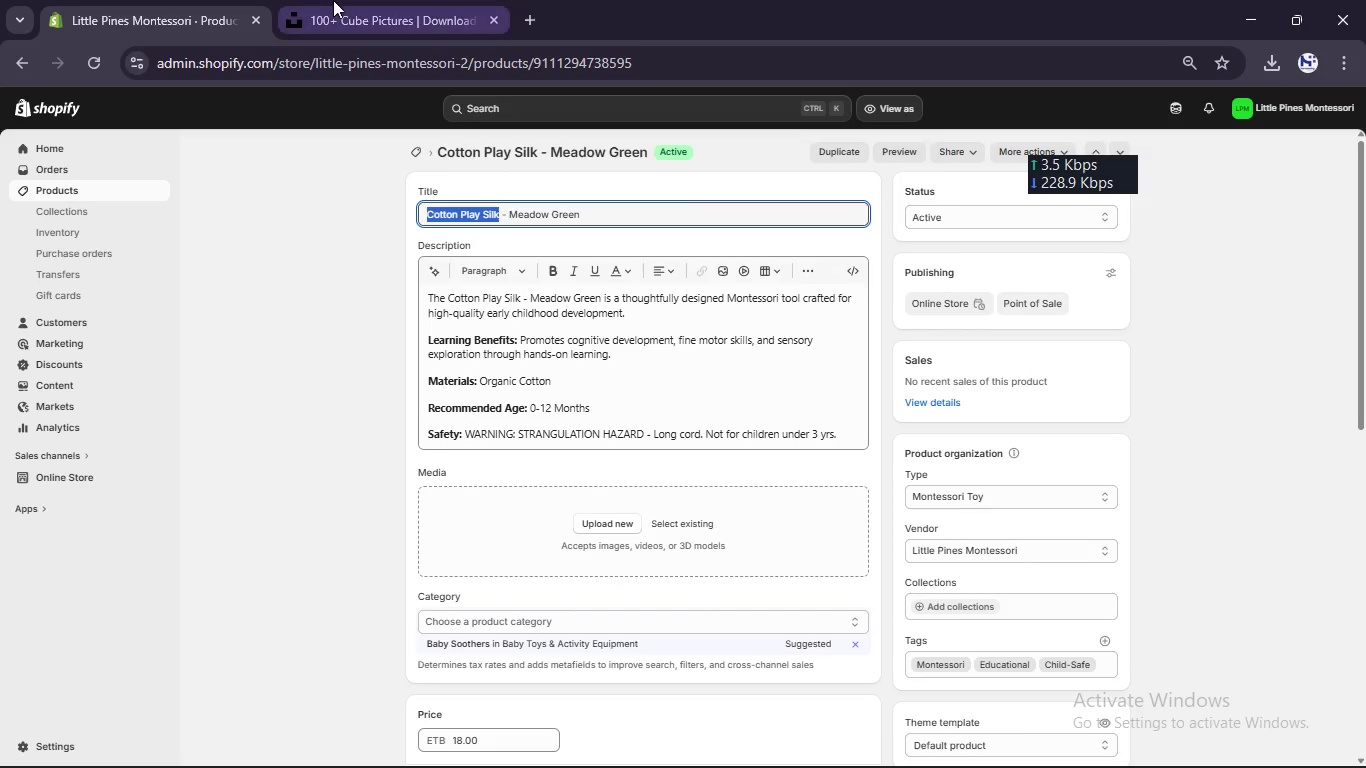 
left_click([333, 0])
 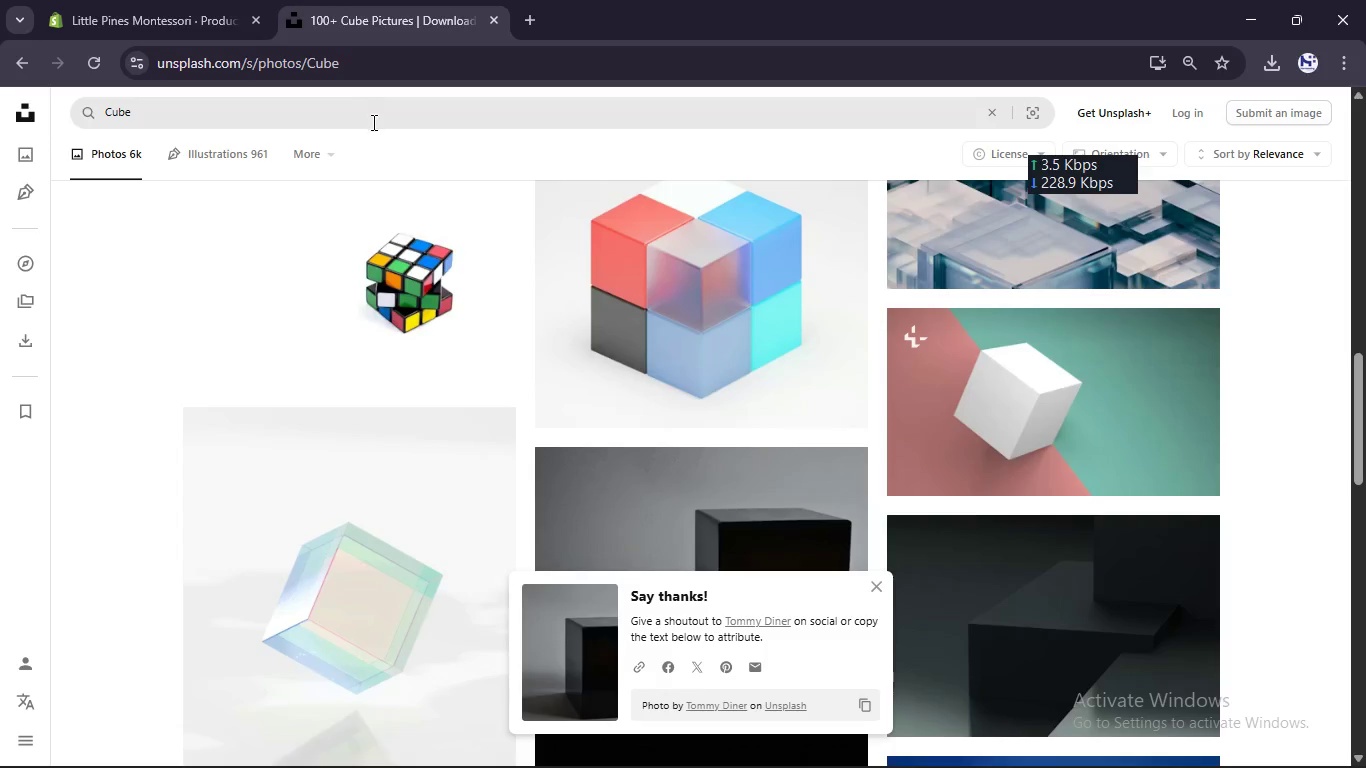 
left_click([372, 125])
 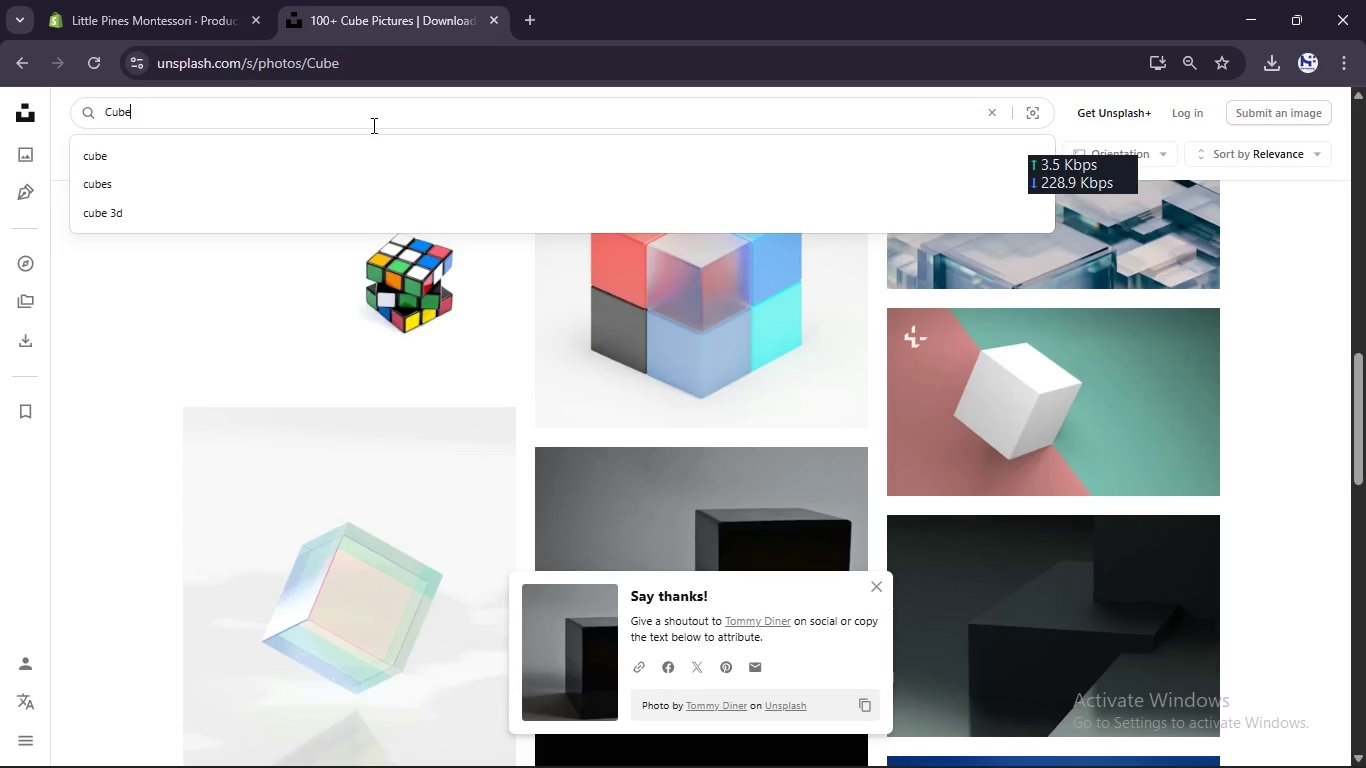 
key(Control+A)
 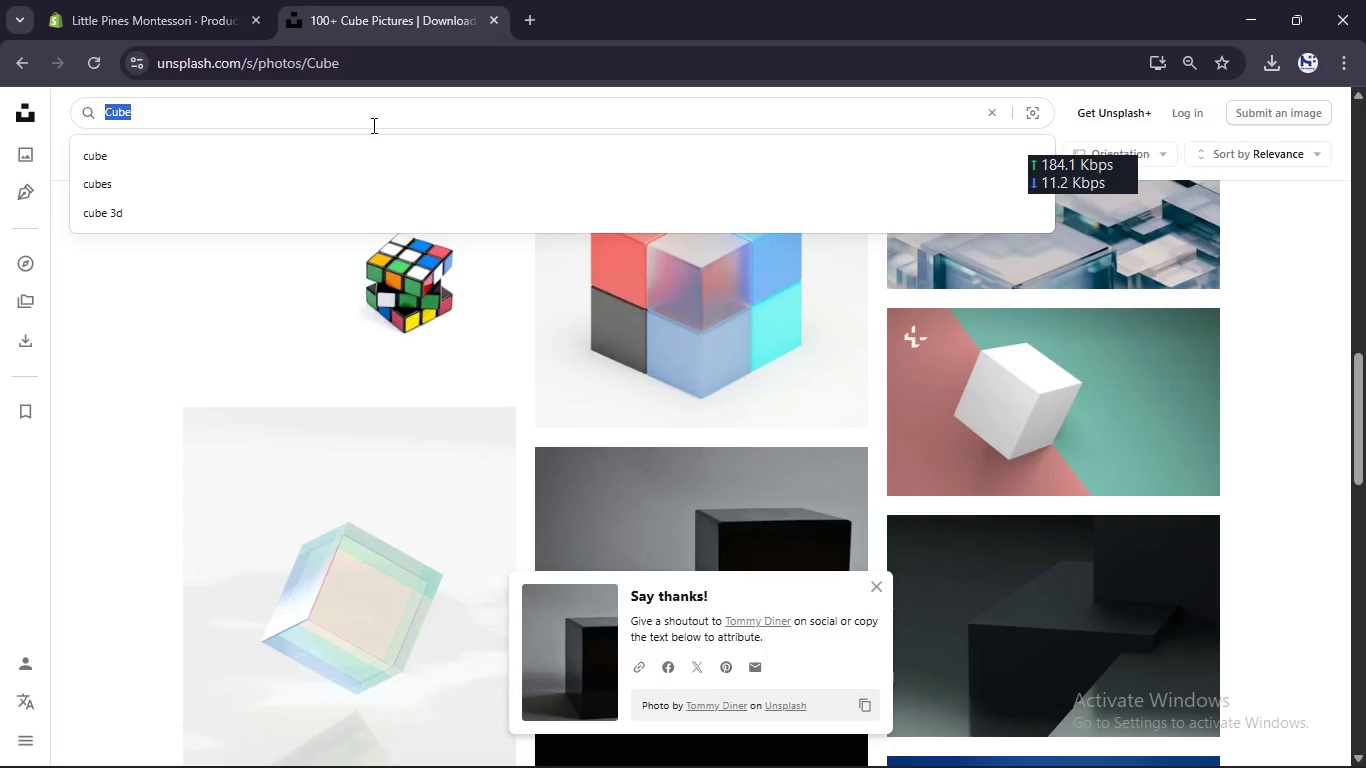 
key(Control+V)
 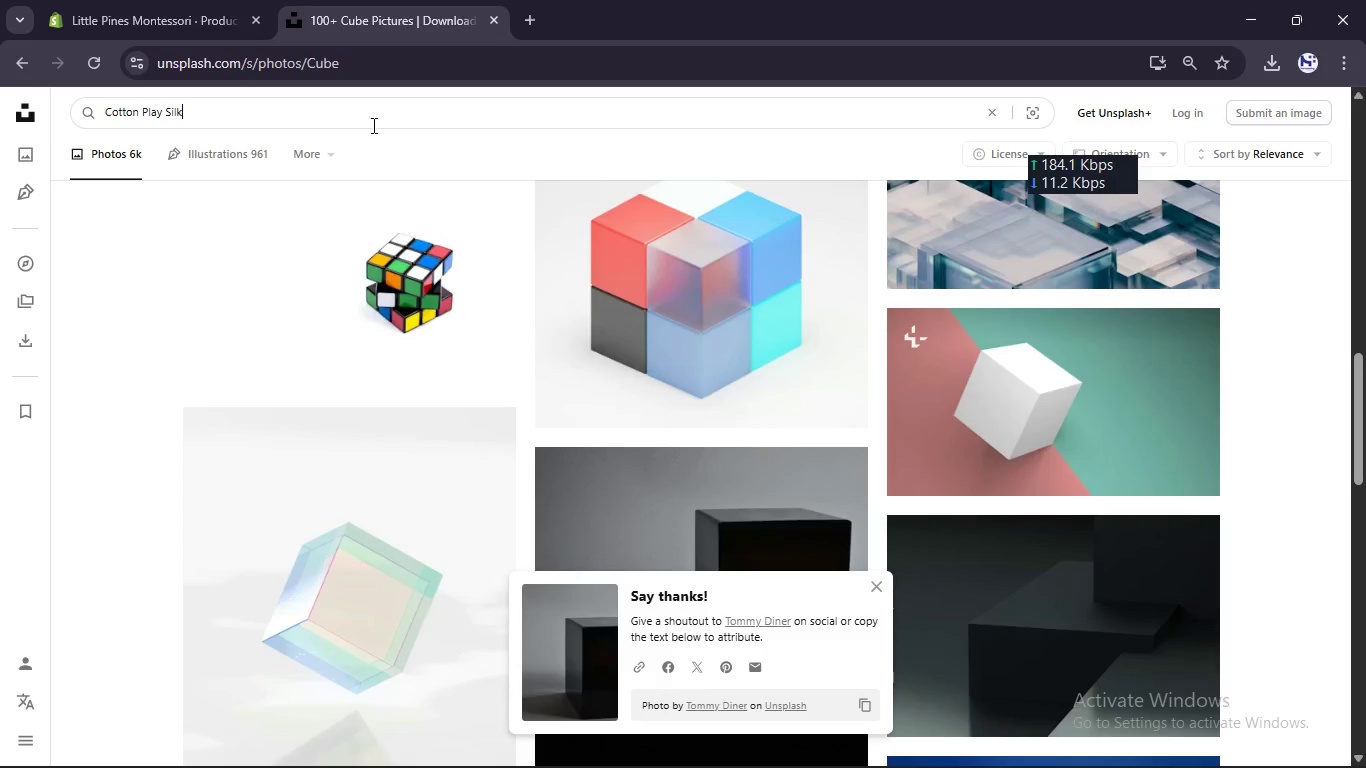 
key(Enter)
 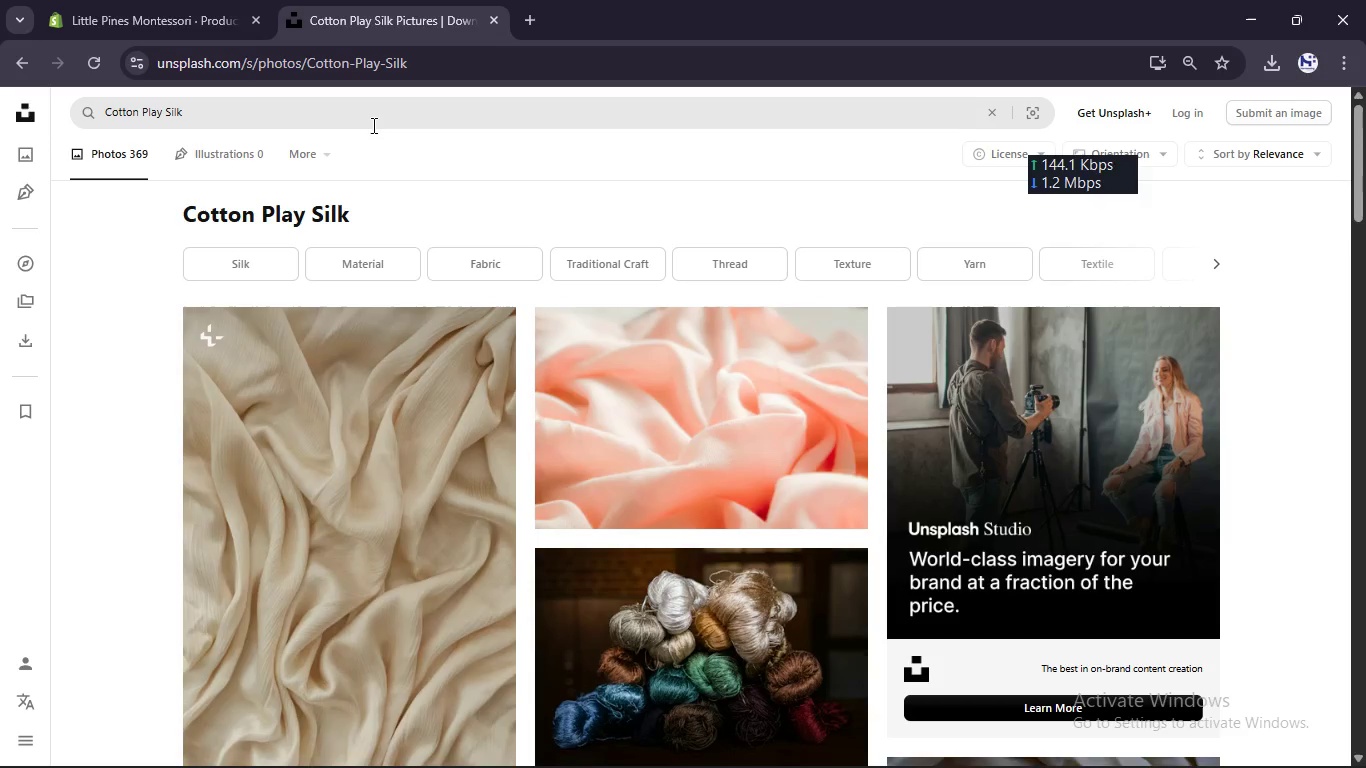 
wait(8.11)
 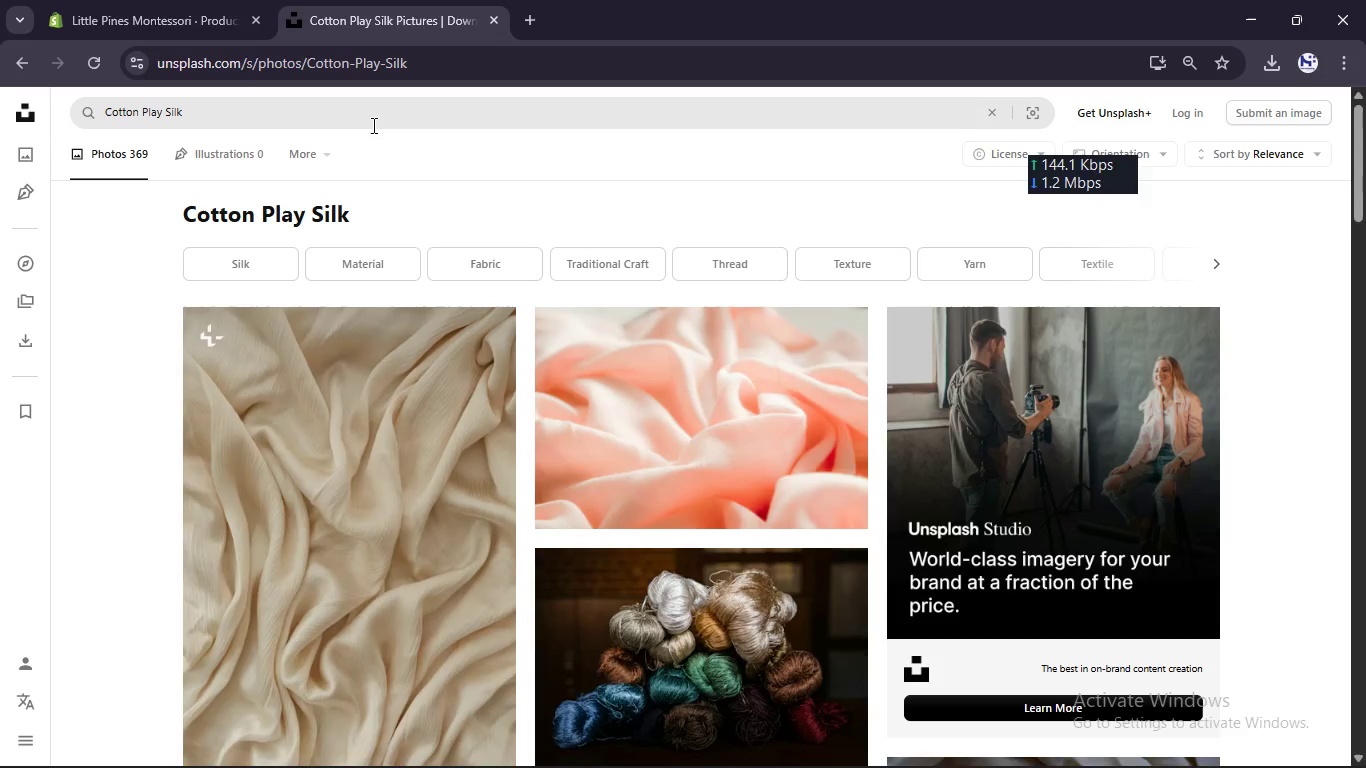 
scroll: coordinate [710, 385], scroll_direction: down, amount: 5.0
 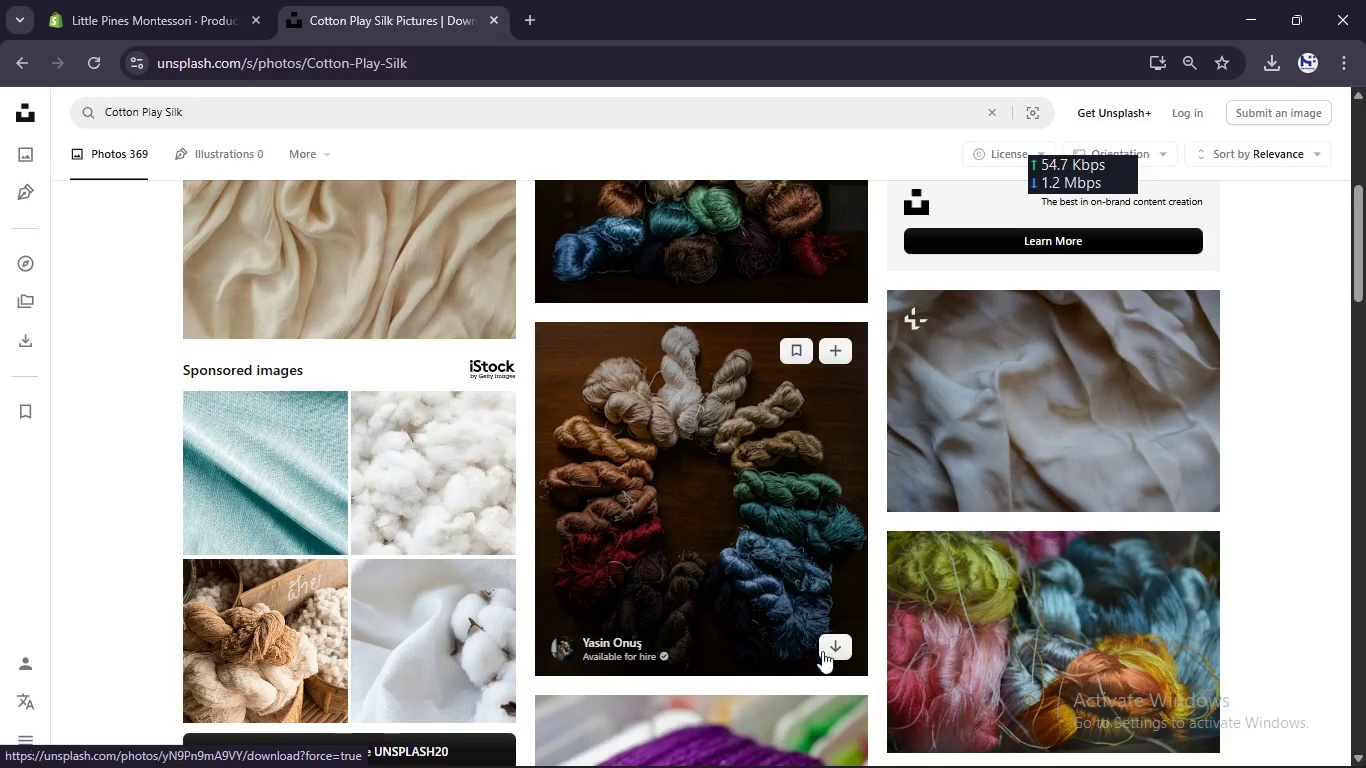 
left_click([831, 650])
 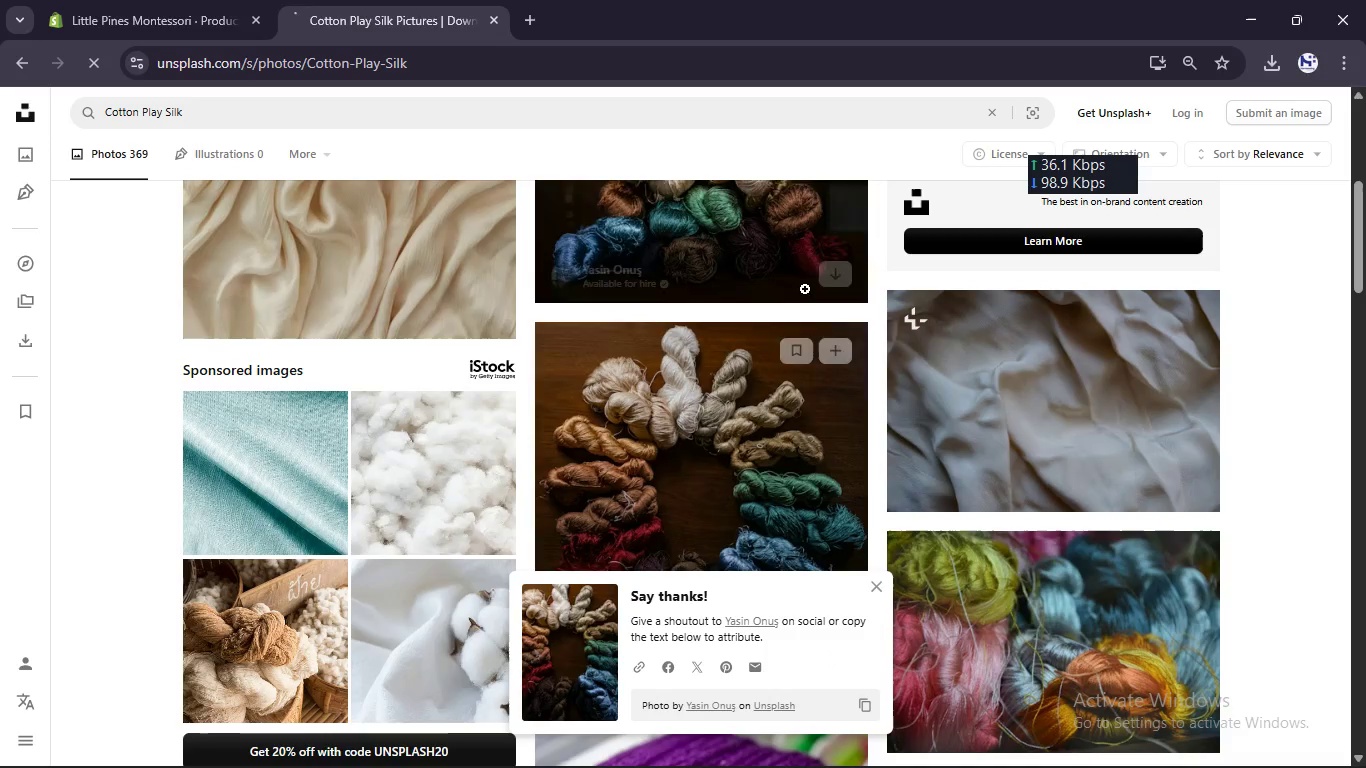 
scroll: coordinate [767, 387], scroll_direction: down, amount: 9.0
 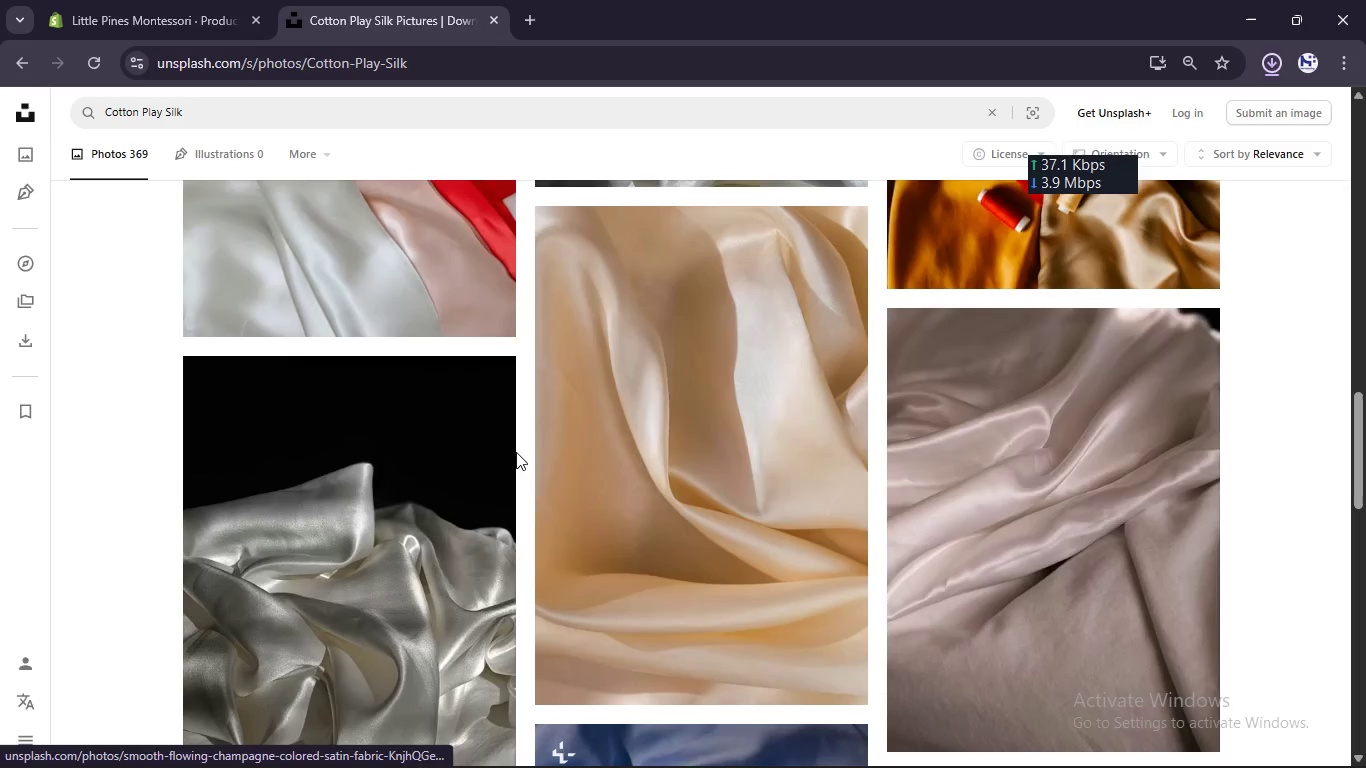 
scroll: coordinate [516, 452], scroll_direction: up, amount: 2.0
 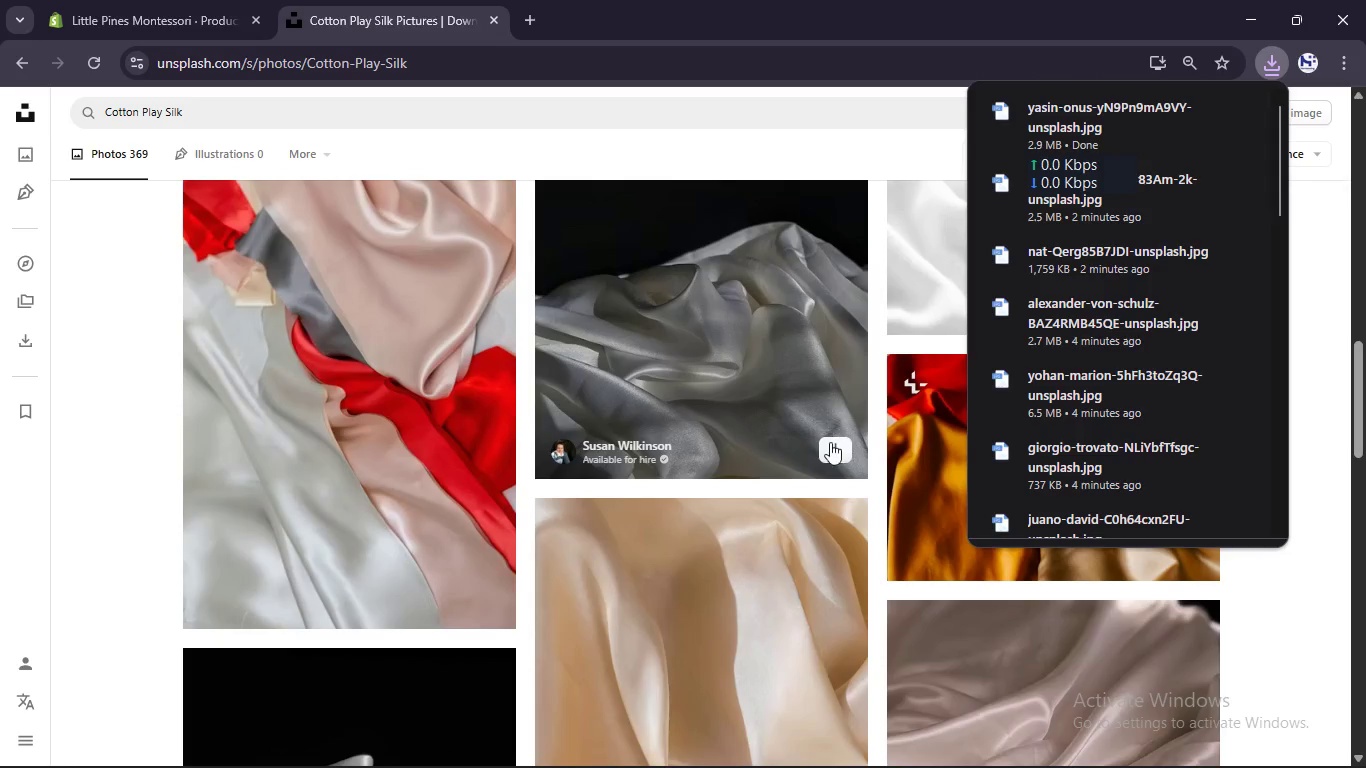 
left_click([830, 448])
 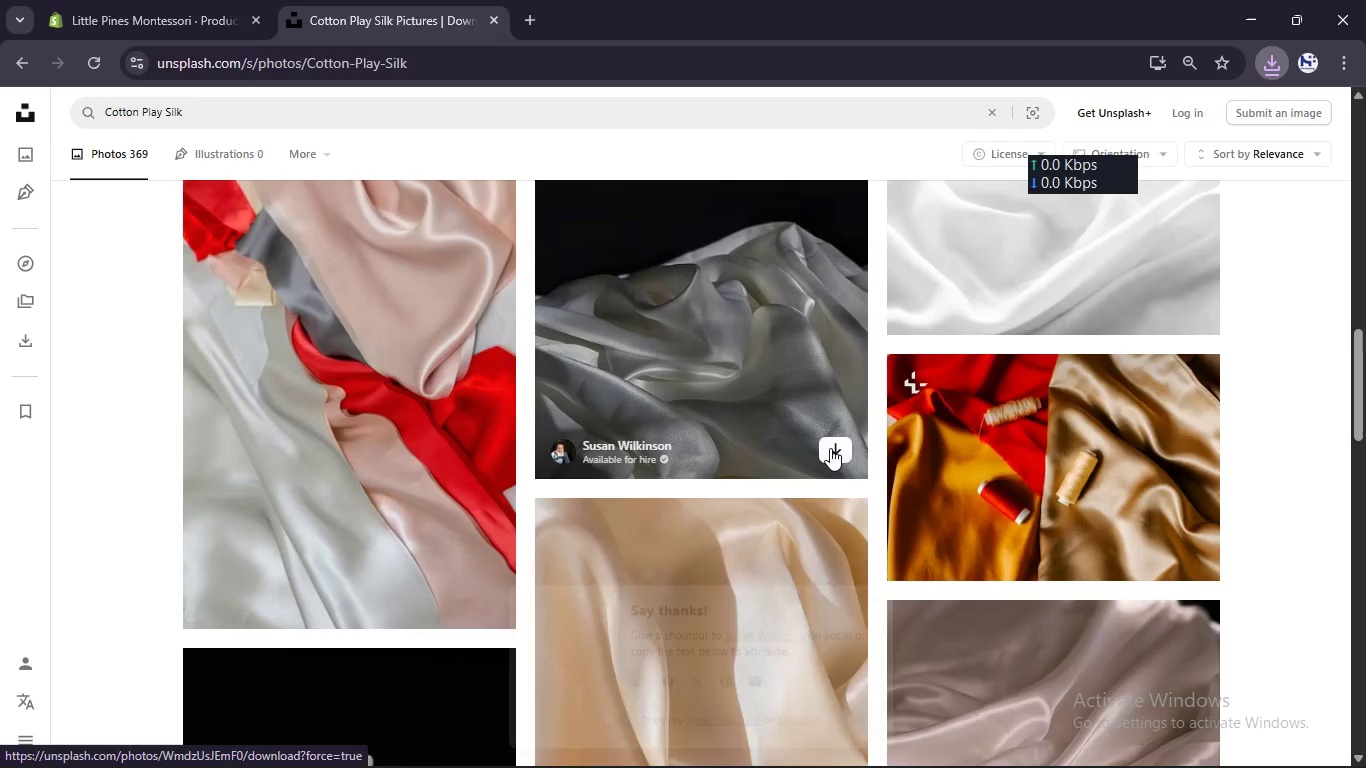 
scroll: coordinate [830, 448], scroll_direction: down, amount: 9.0
 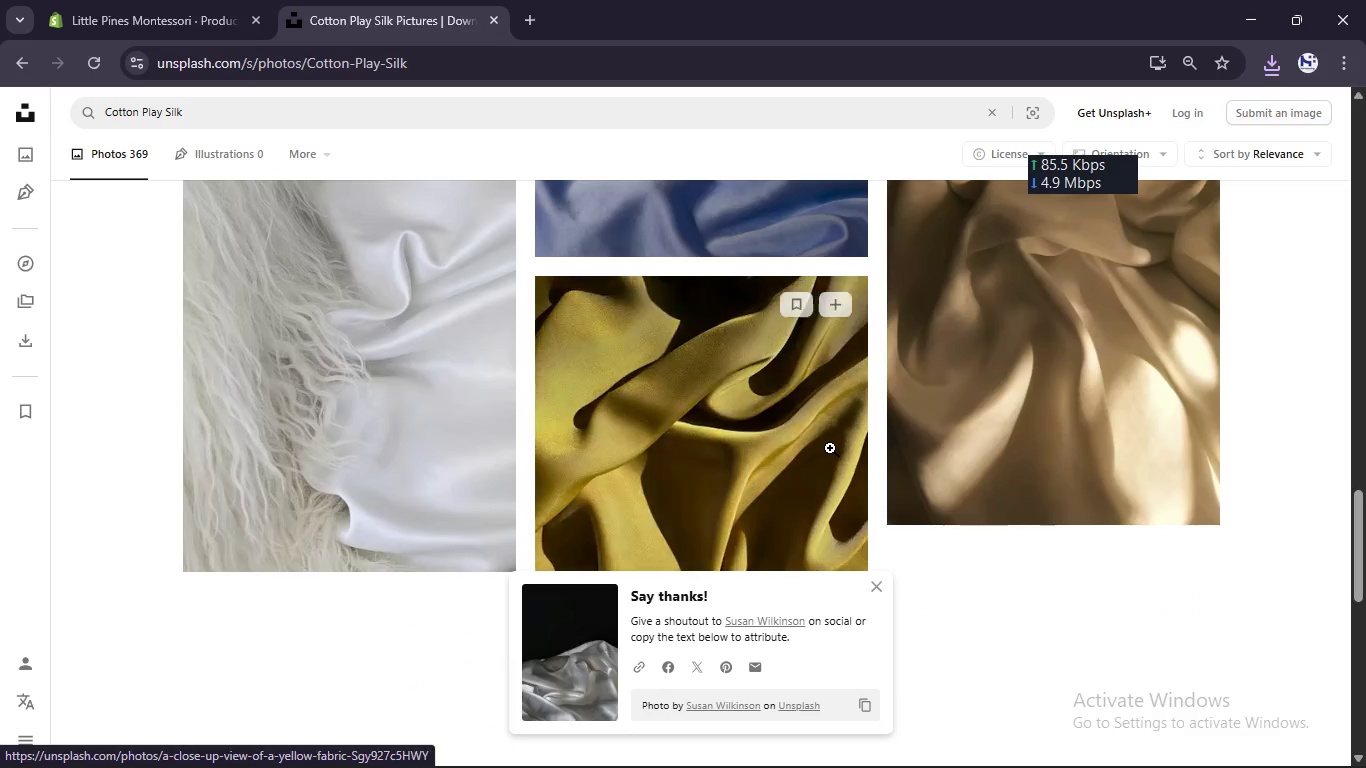 
scroll: coordinate [830, 448], scroll_direction: up, amount: 1.0
 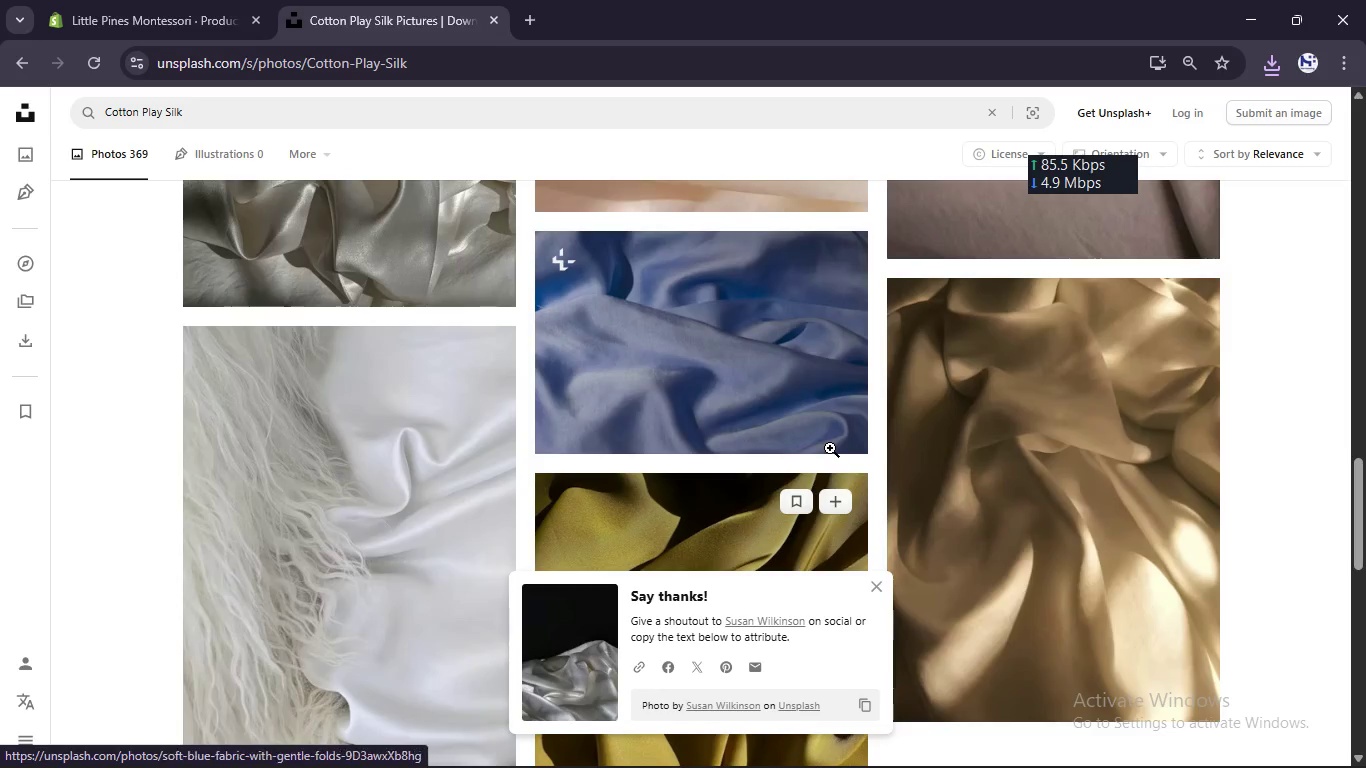 
scroll: coordinate [830, 448], scroll_direction: down, amount: 1.0
 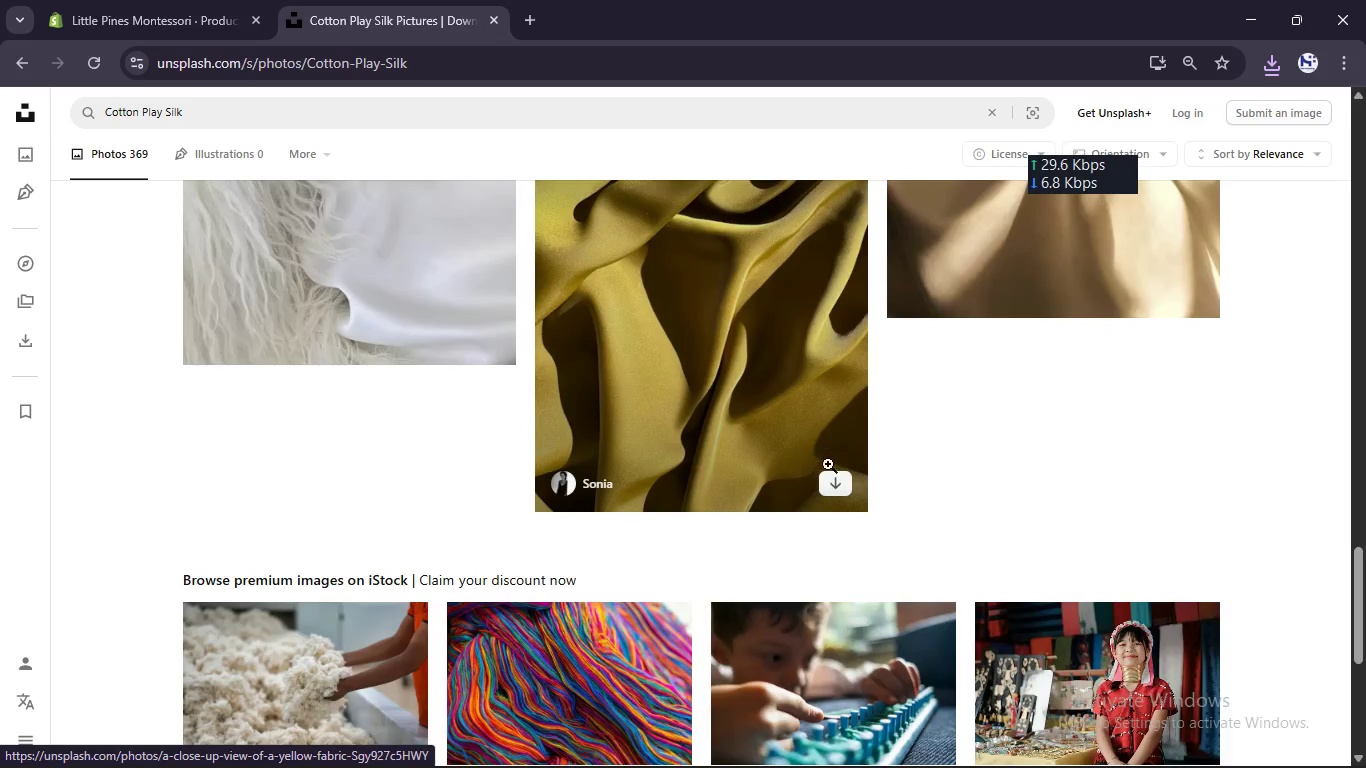 
left_click([831, 481])
 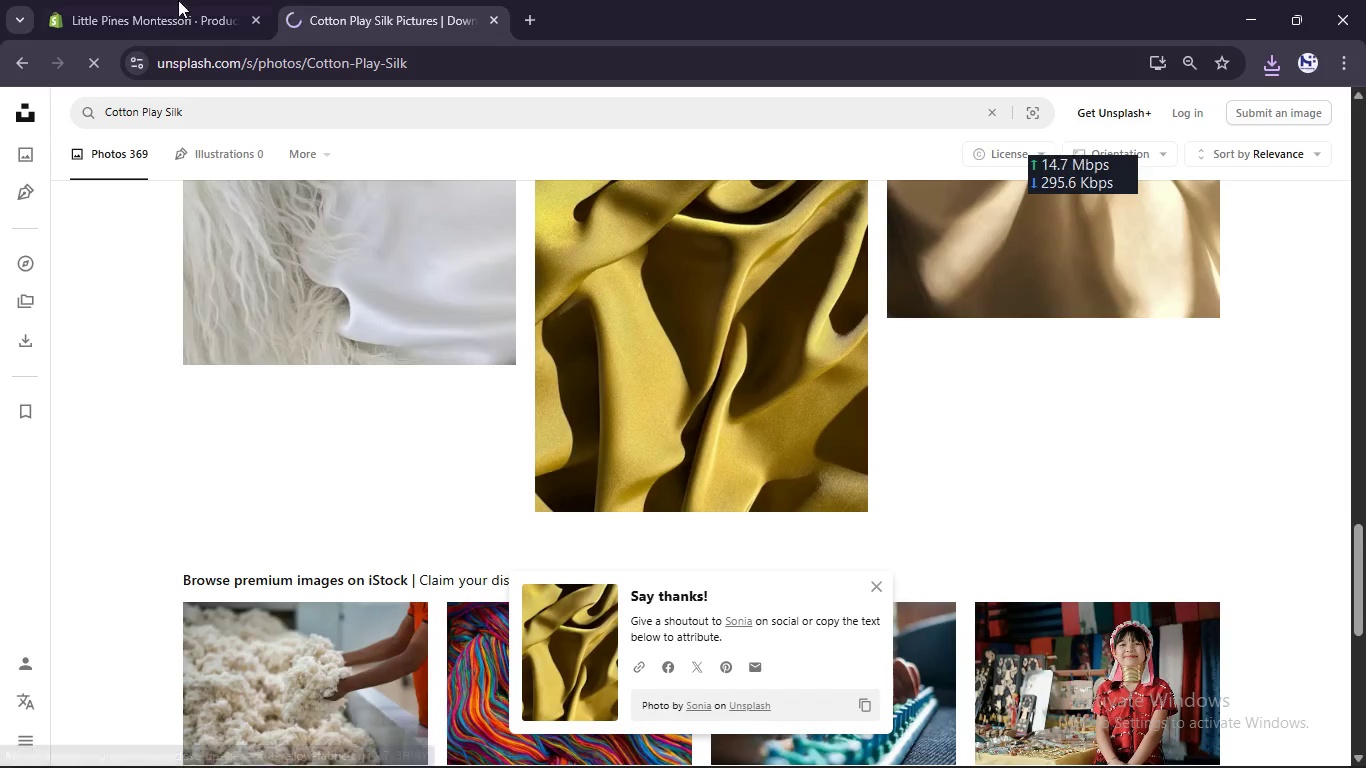 
left_click([141, 0])
 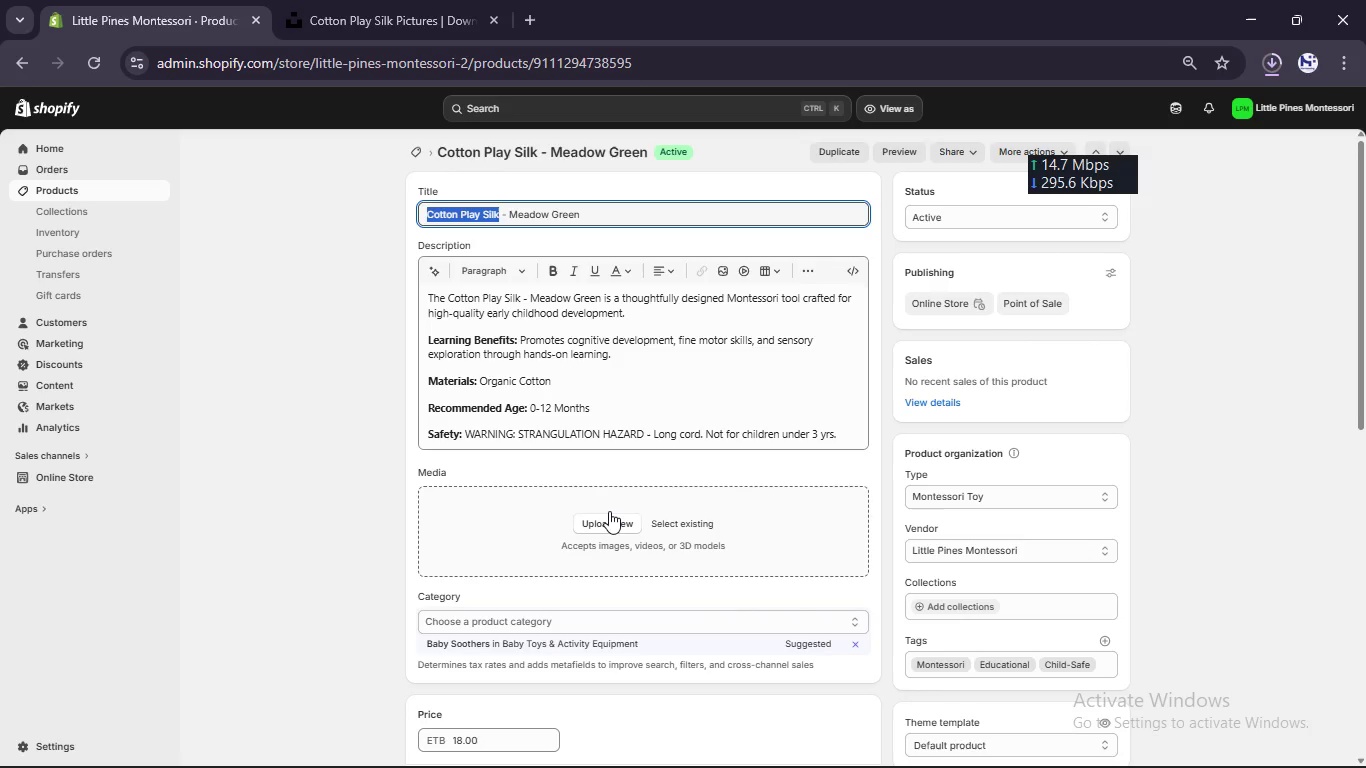 
left_click([608, 519])
 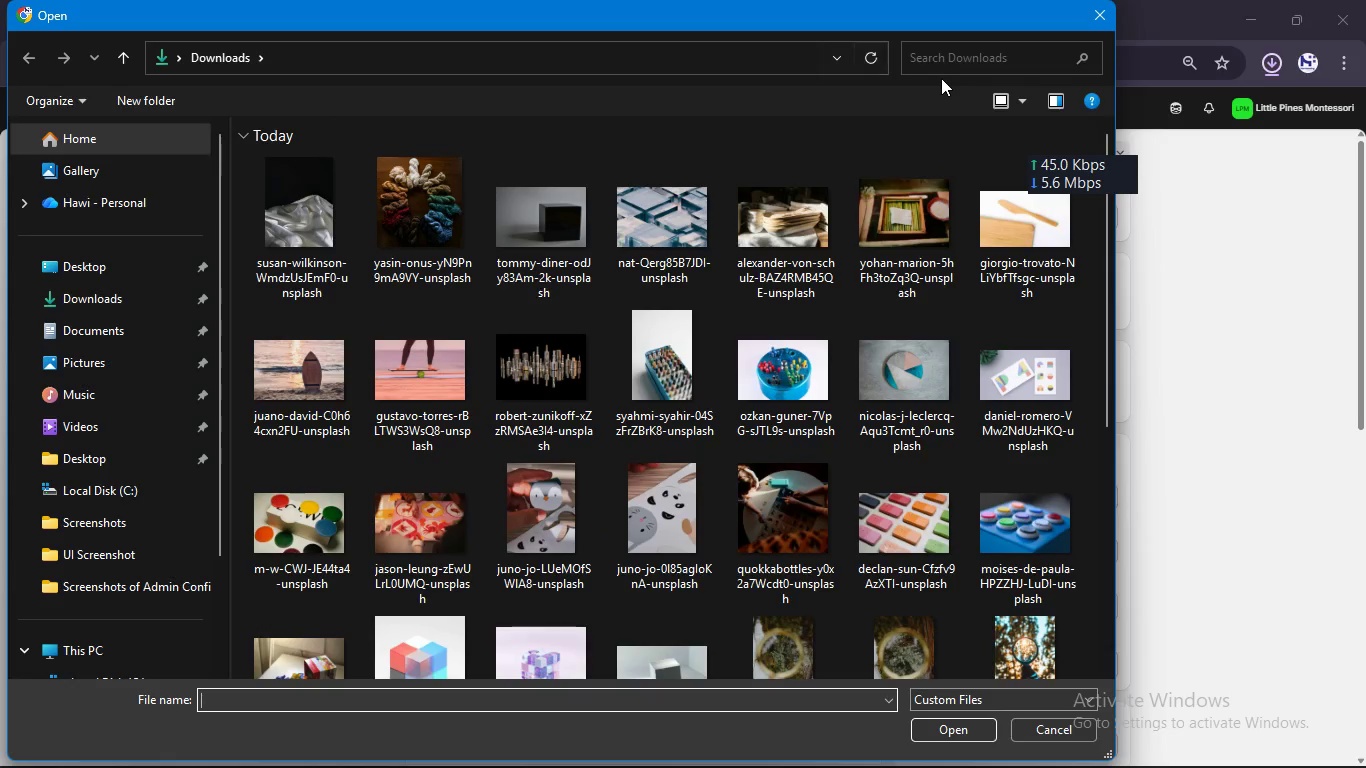 
wait(8.92)
 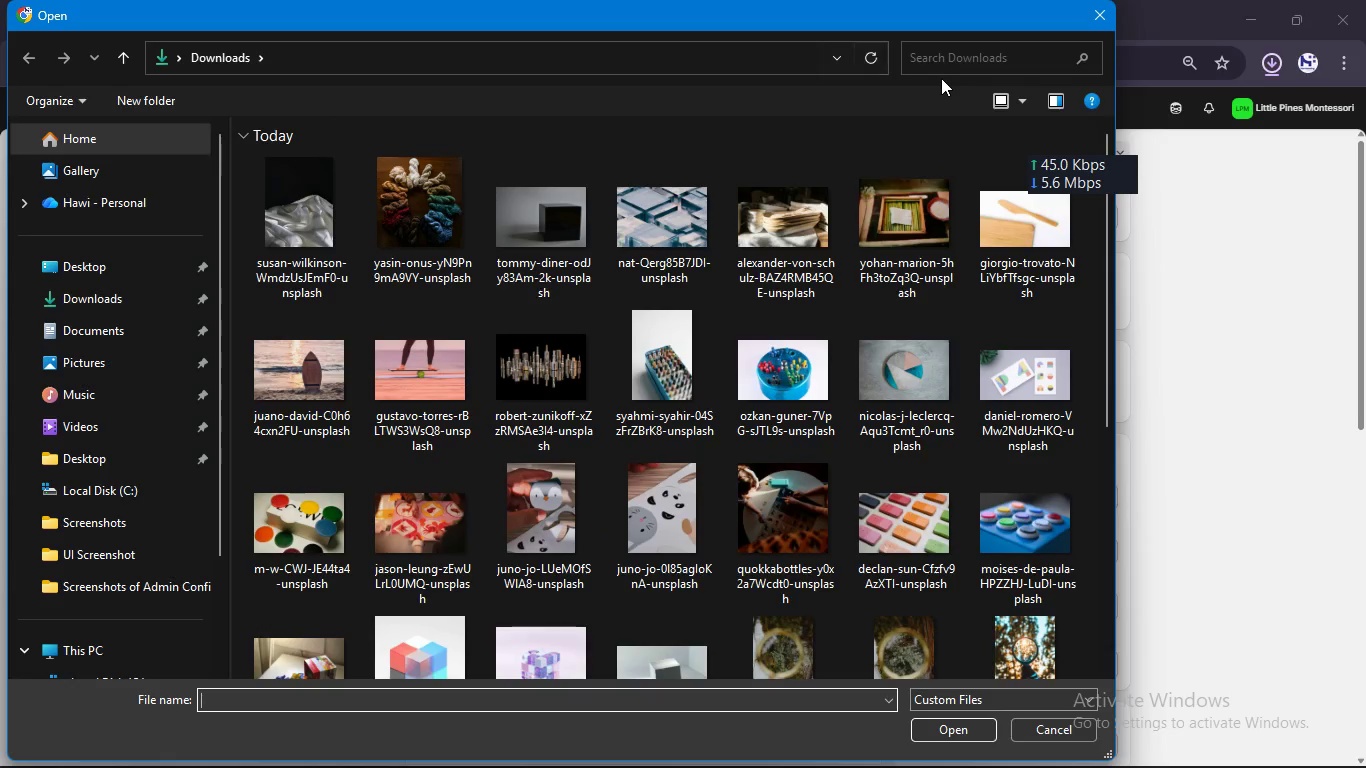 
left_click([878, 69])
 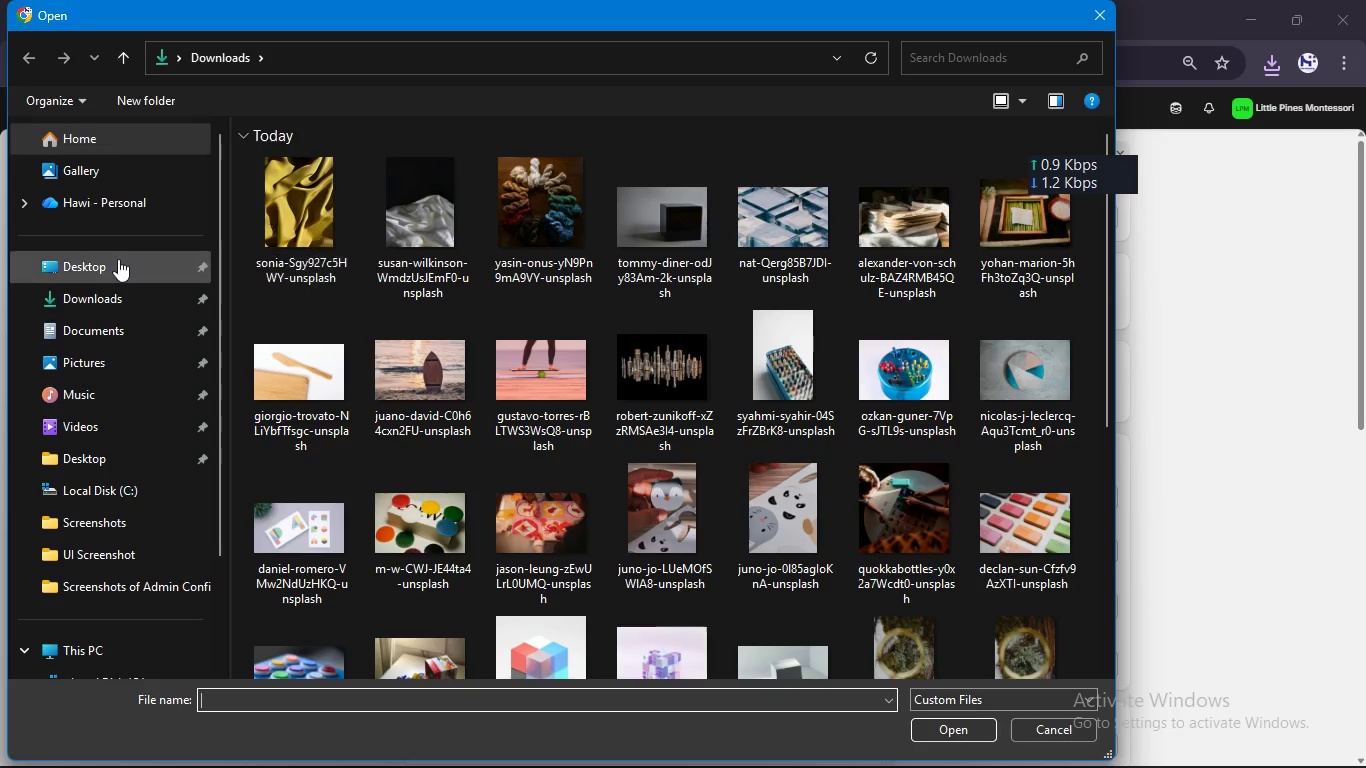 
wait(7.94)
 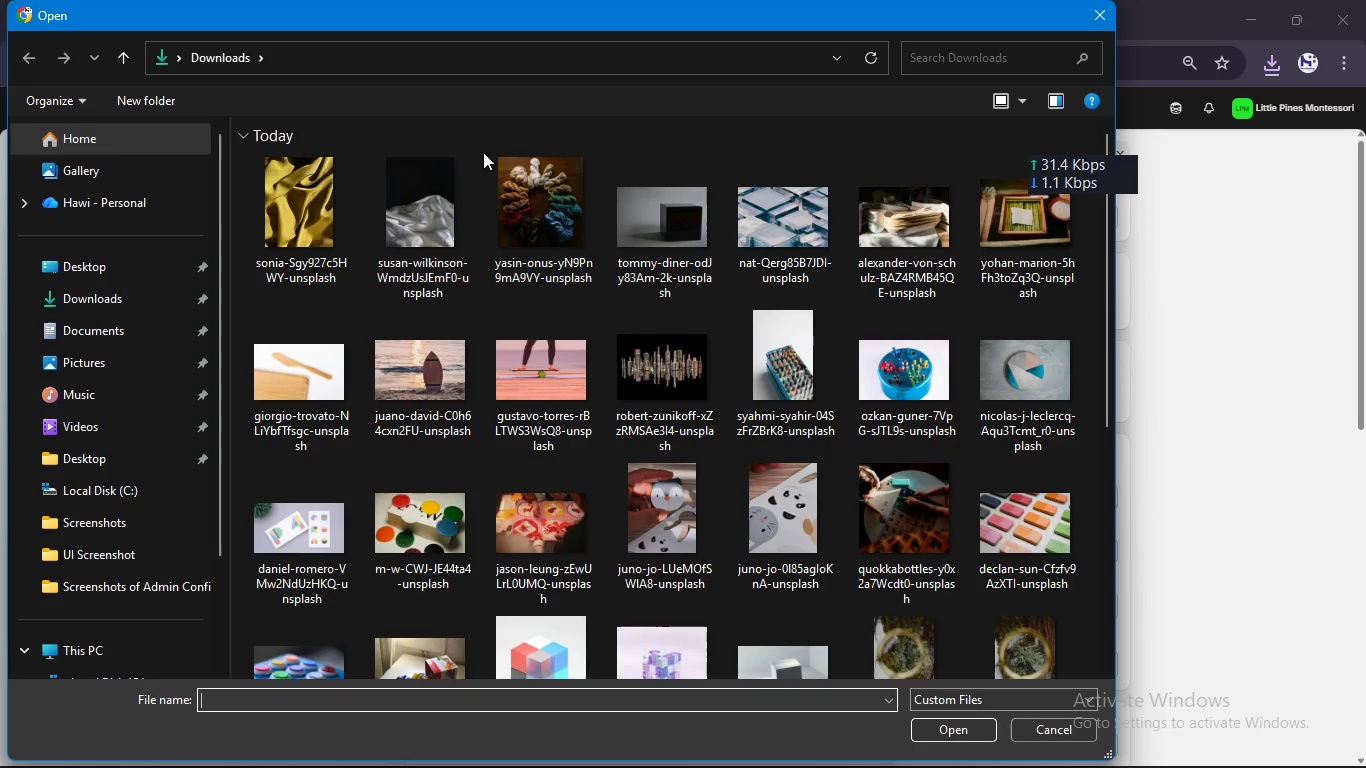 
left_click_drag(start_coordinate=[243, 275], to_coordinate=[410, 210])
 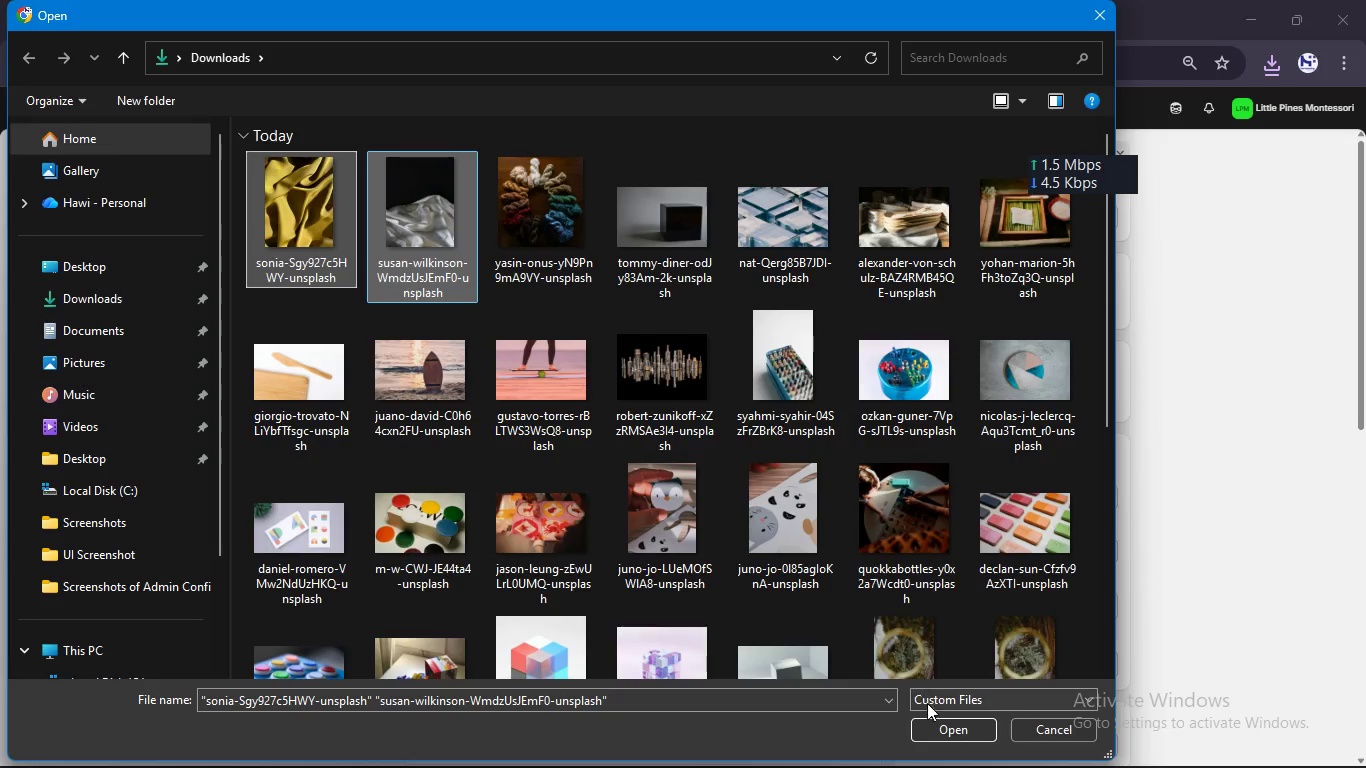 
left_click([931, 731])
 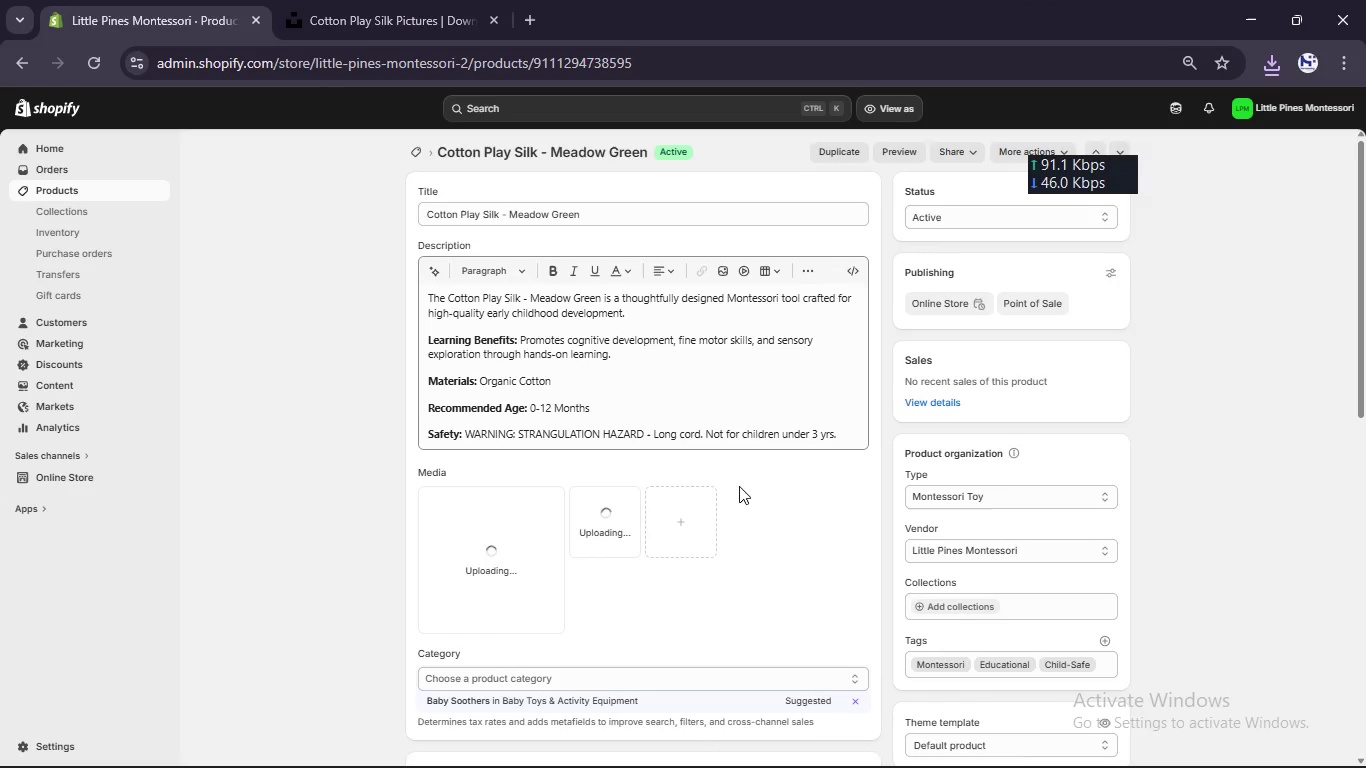 
scroll: coordinate [739, 486], scroll_direction: down, amount: 1.0
 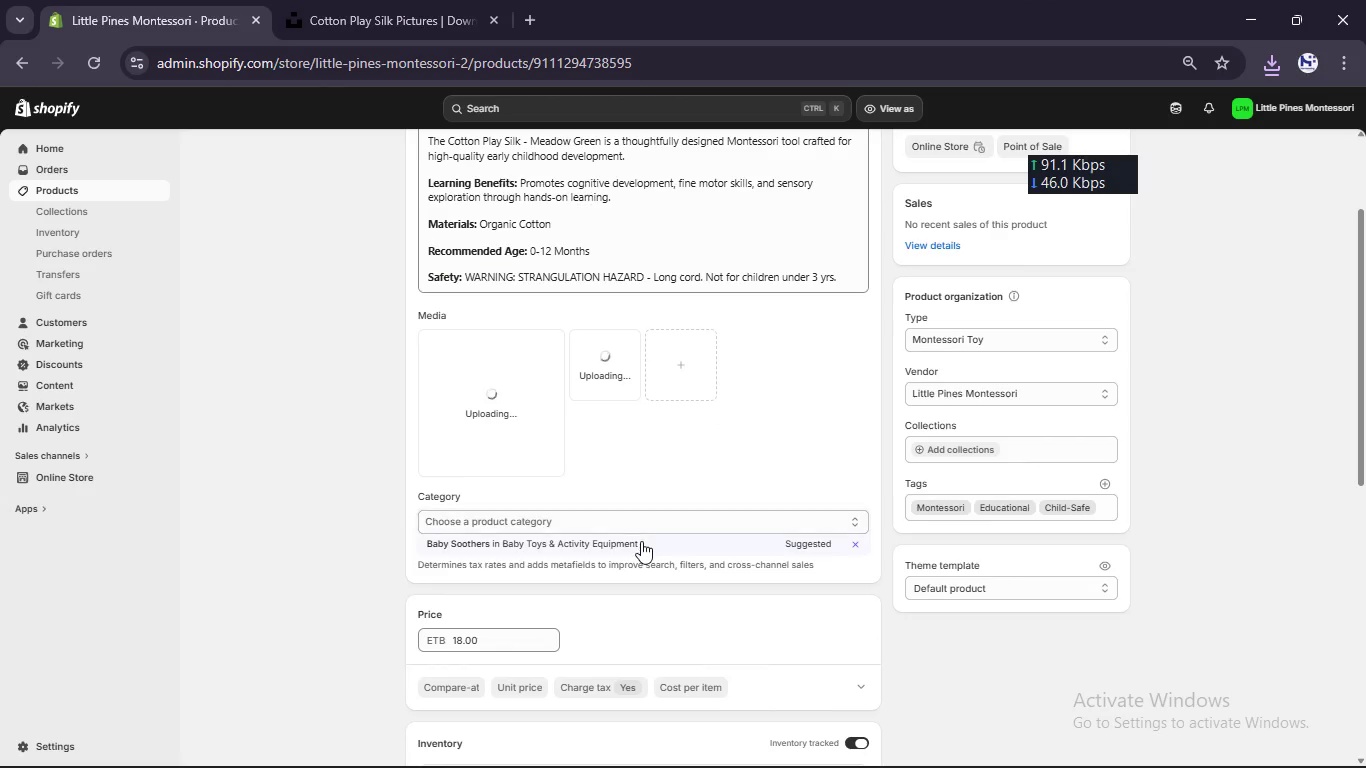 
left_click([640, 542])
 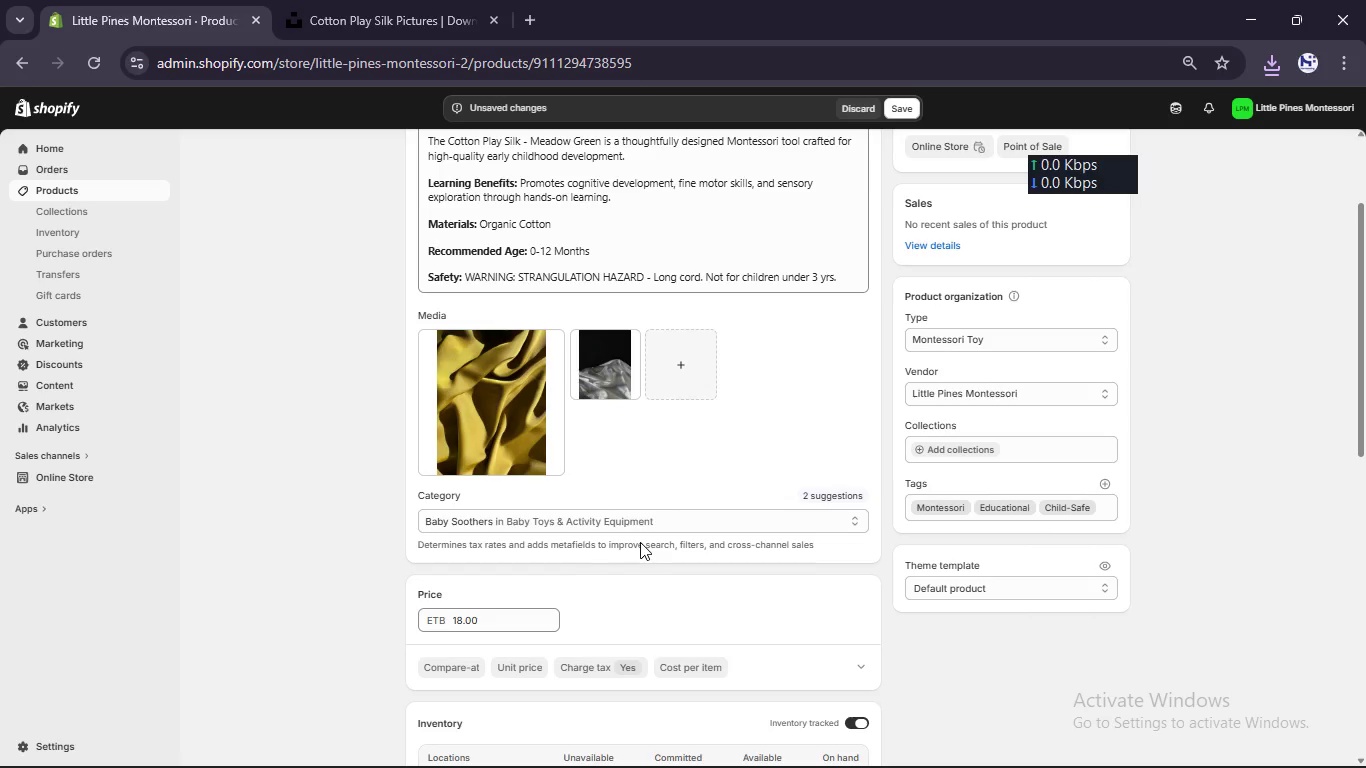 
wait(31.34)
 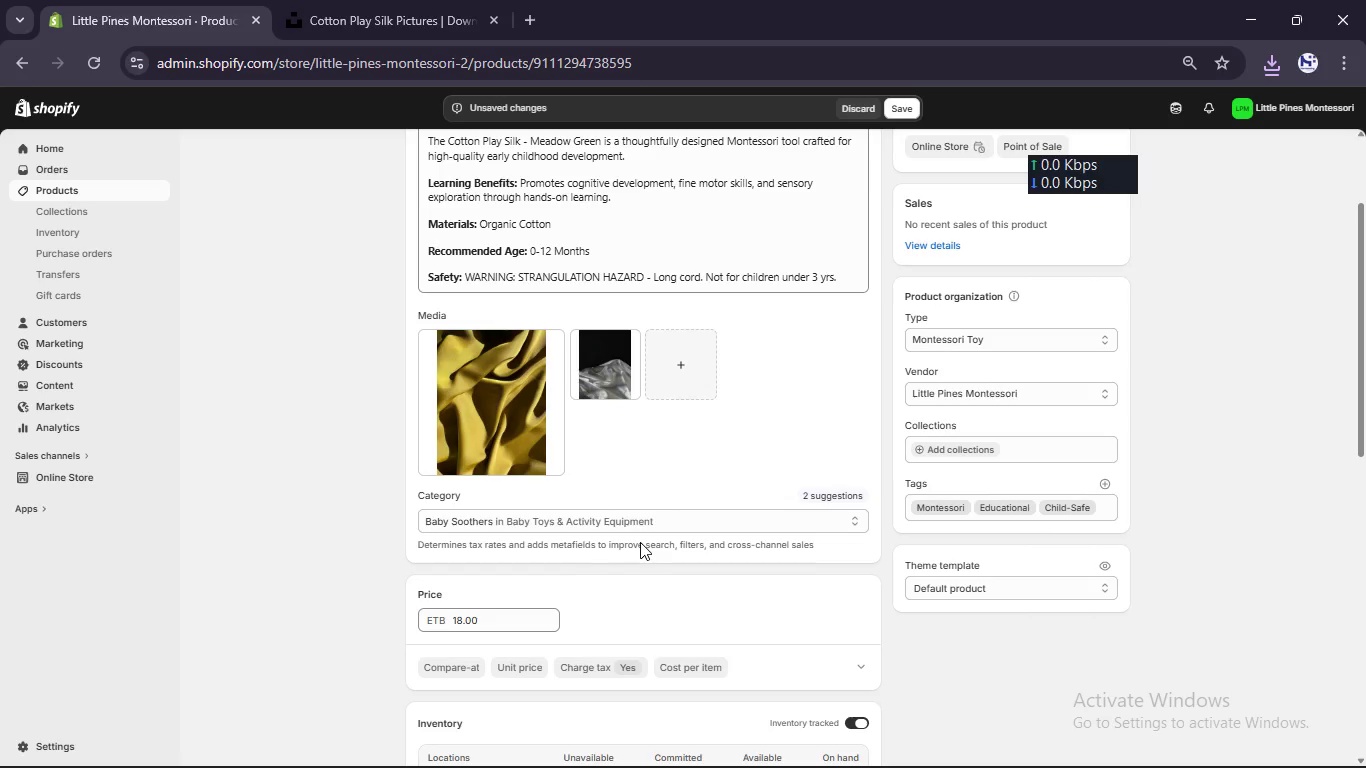 
scroll: coordinate [646, 513], scroll_direction: down, amount: 7.0
 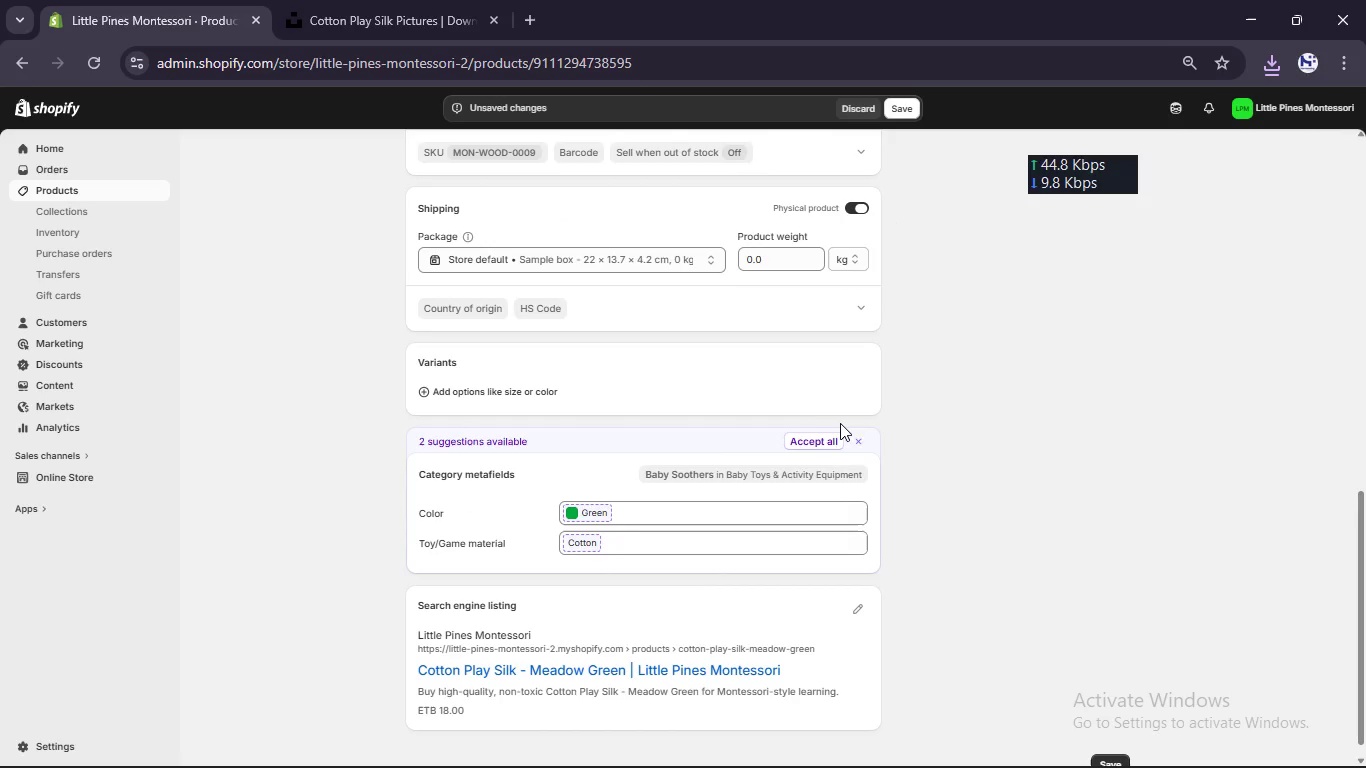 
left_click([820, 436])
 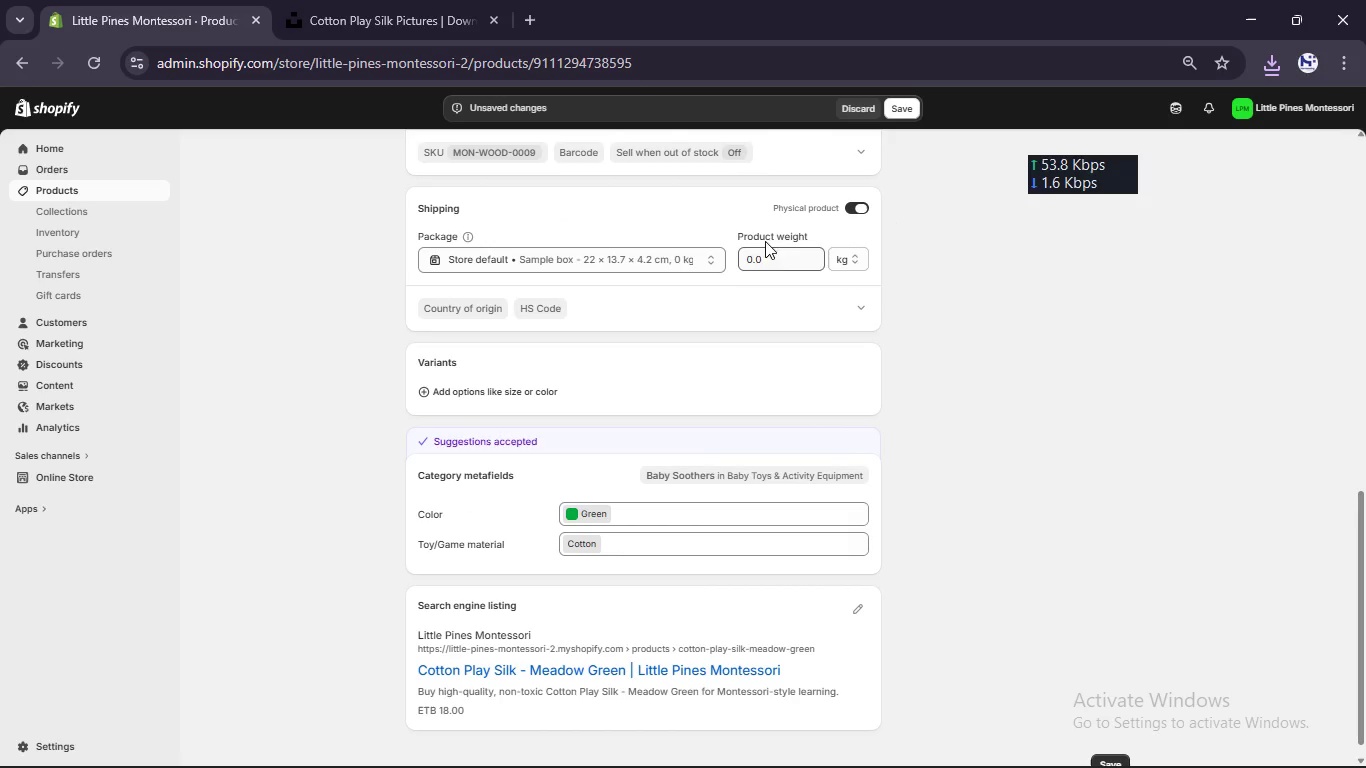 
left_click([769, 246])
 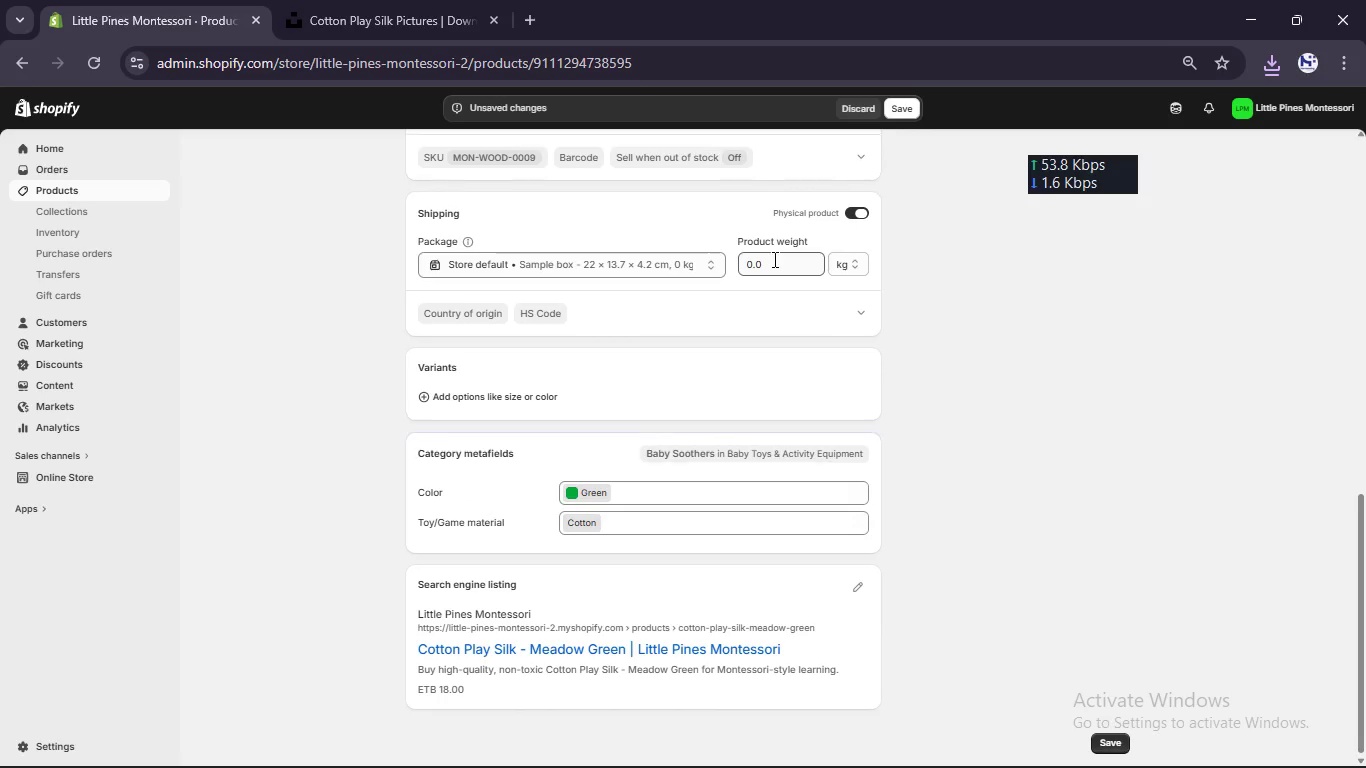 
left_click([773, 259])
 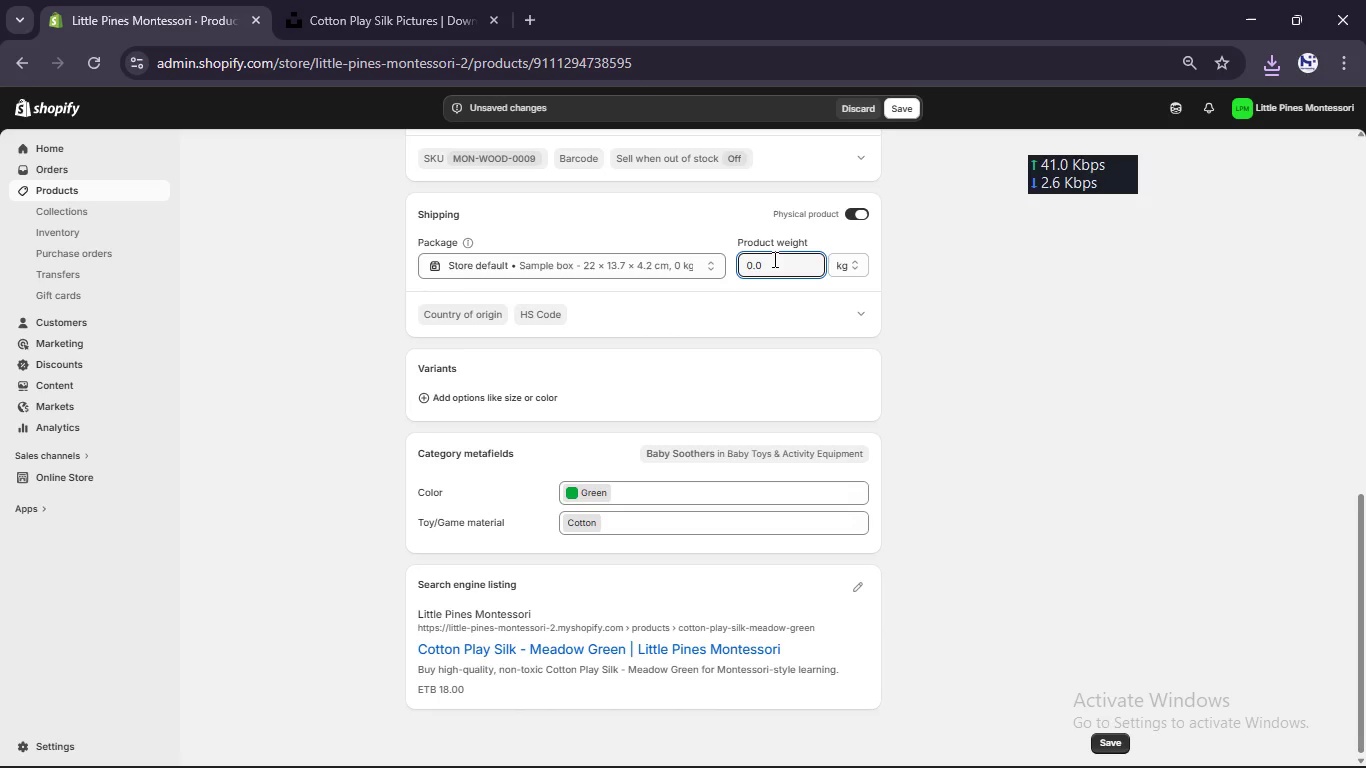 
key(Numpad5)
 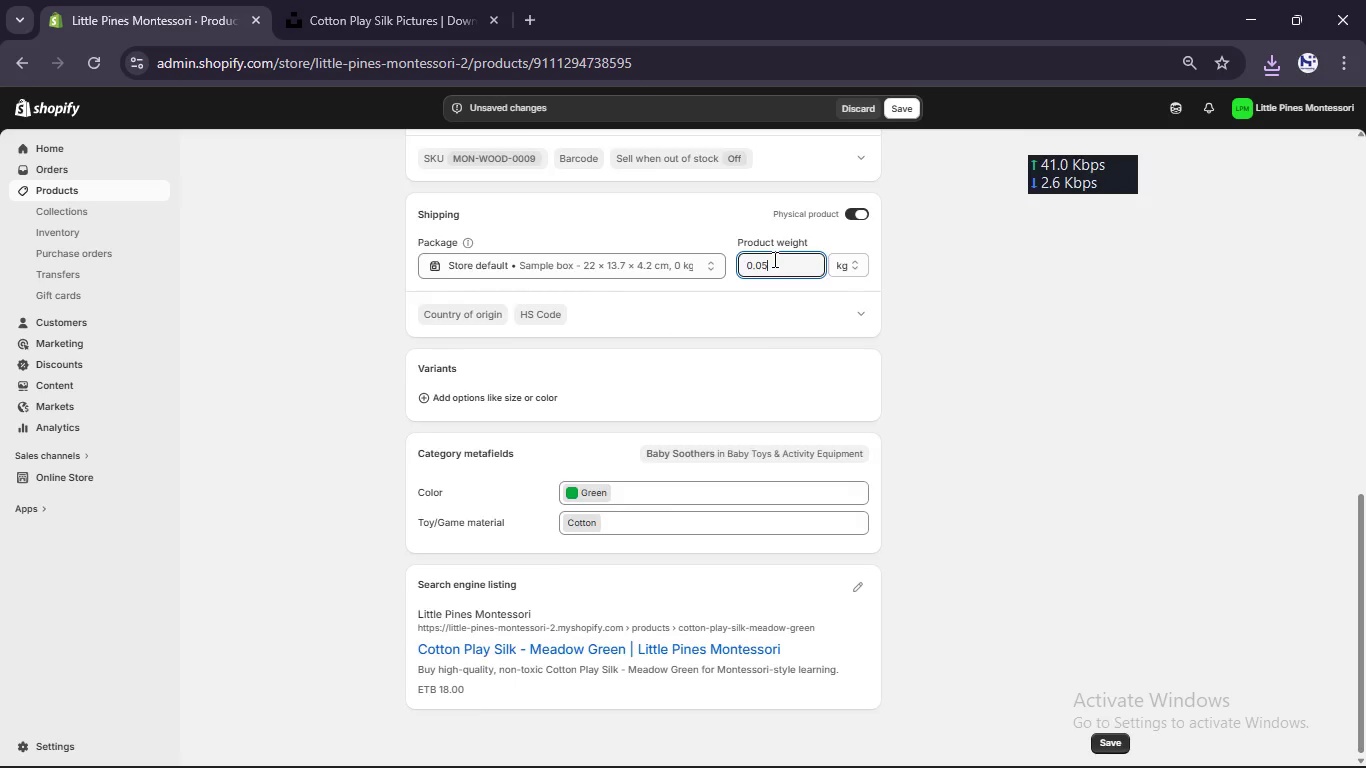 
scroll: coordinate [773, 259], scroll_direction: up, amount: 16.0
 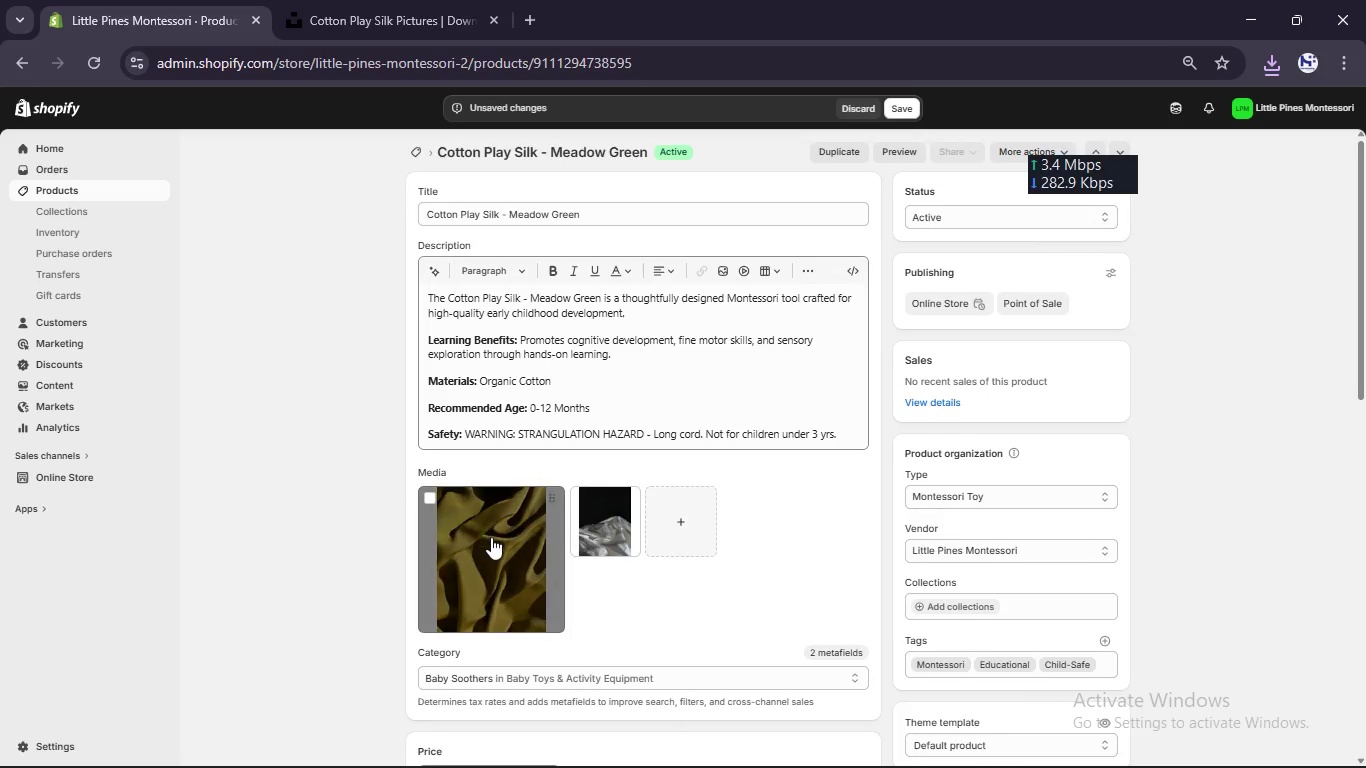 
left_click([491, 537])
 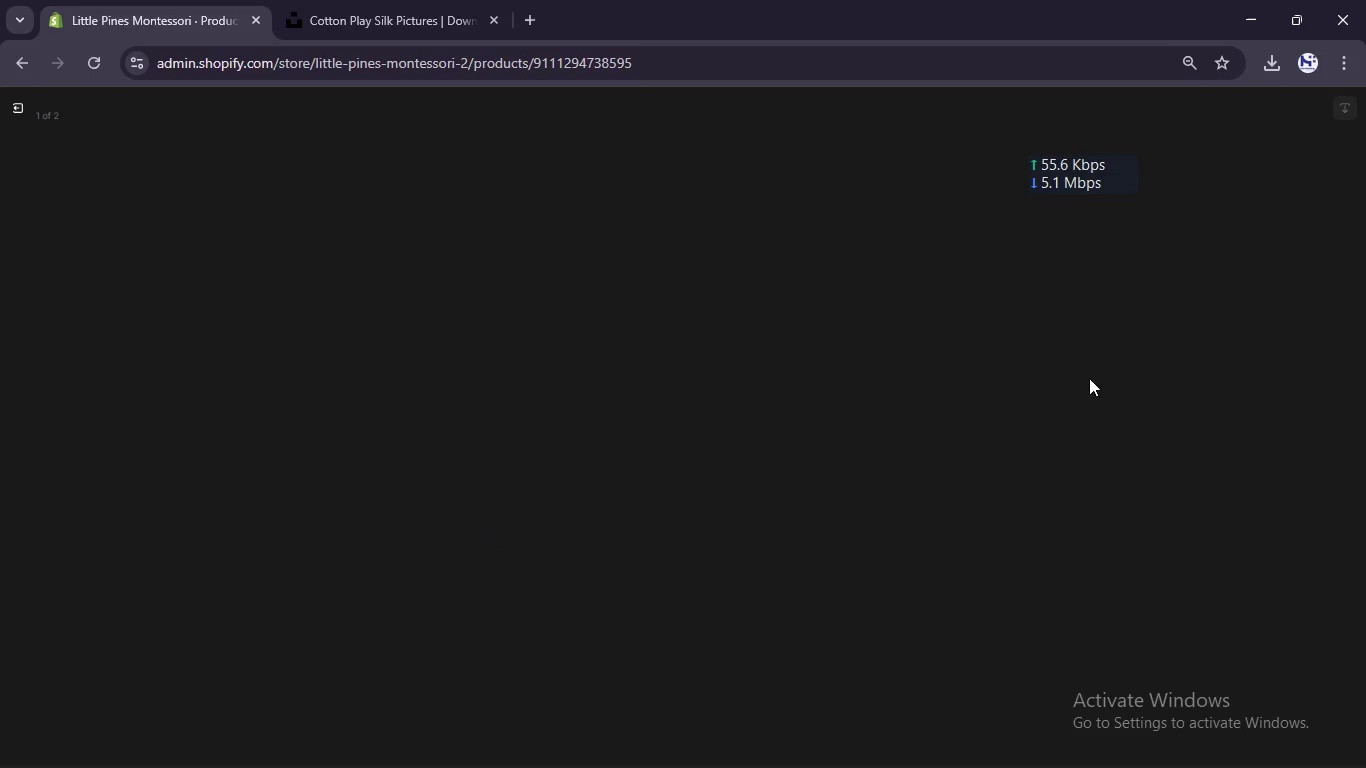 
wait(12.62)
 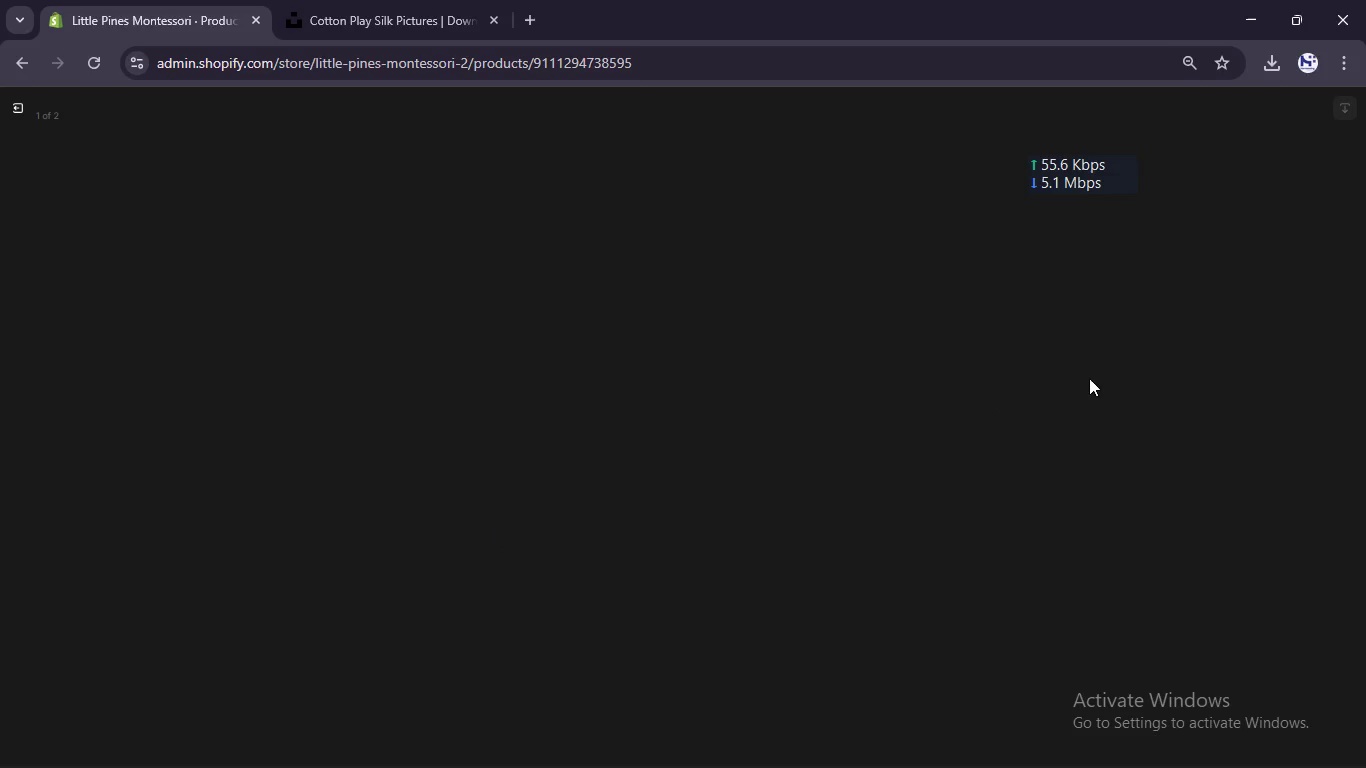 
left_click([1198, 274])
 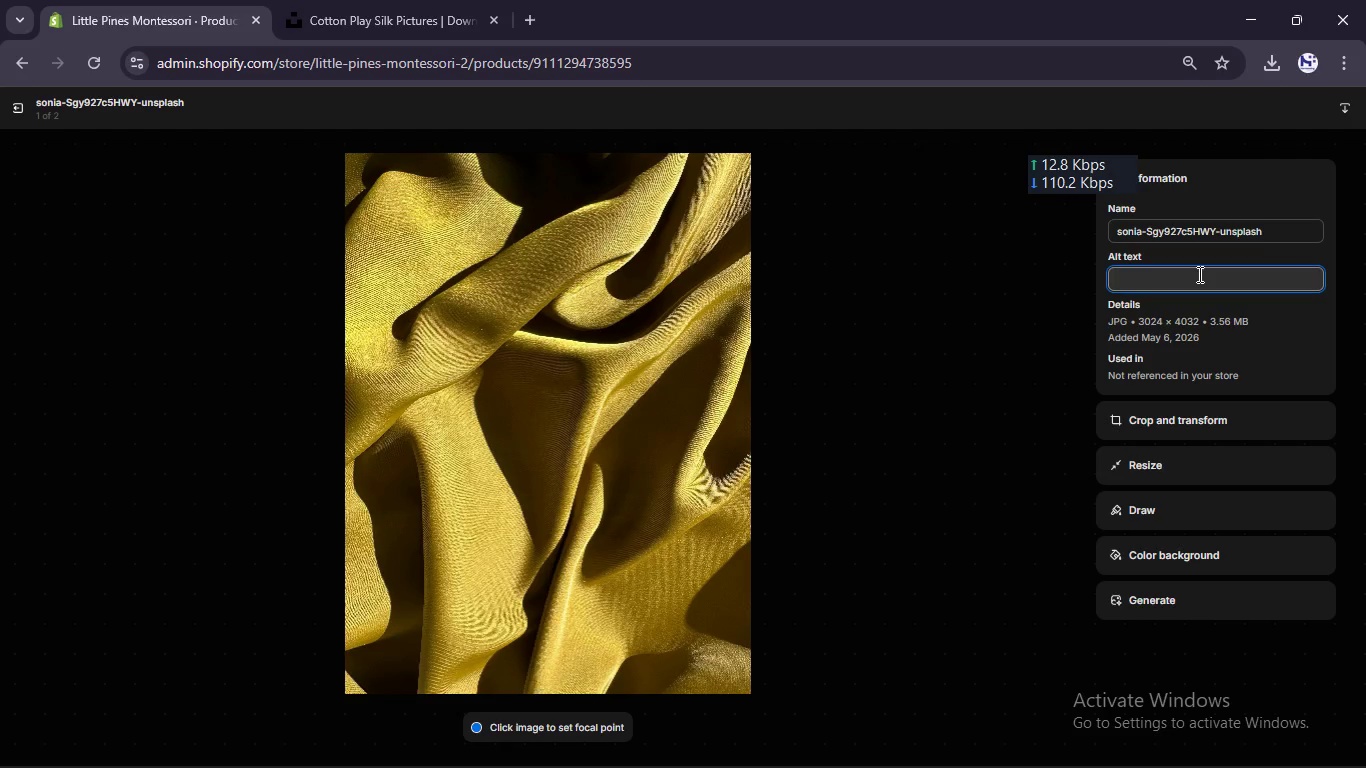 
key(Control+V)
 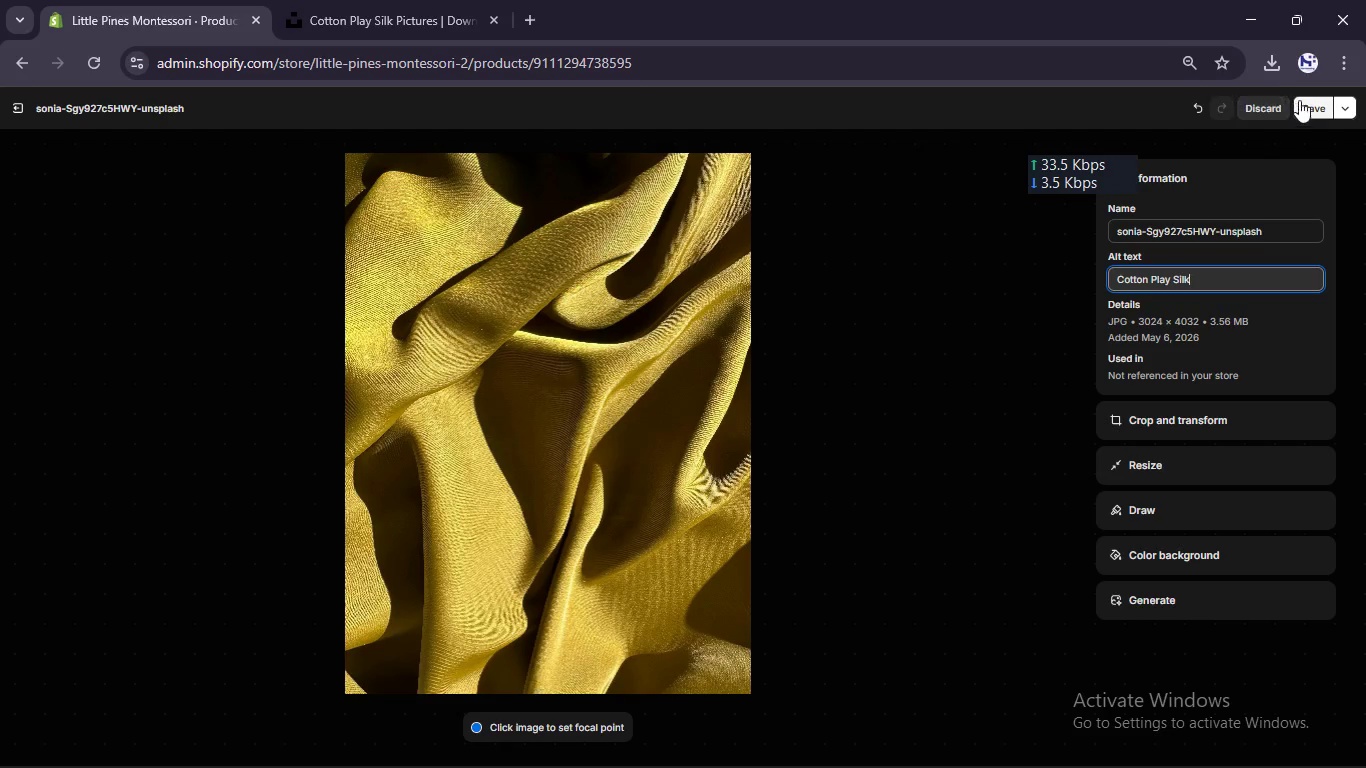 
left_click([1309, 102])
 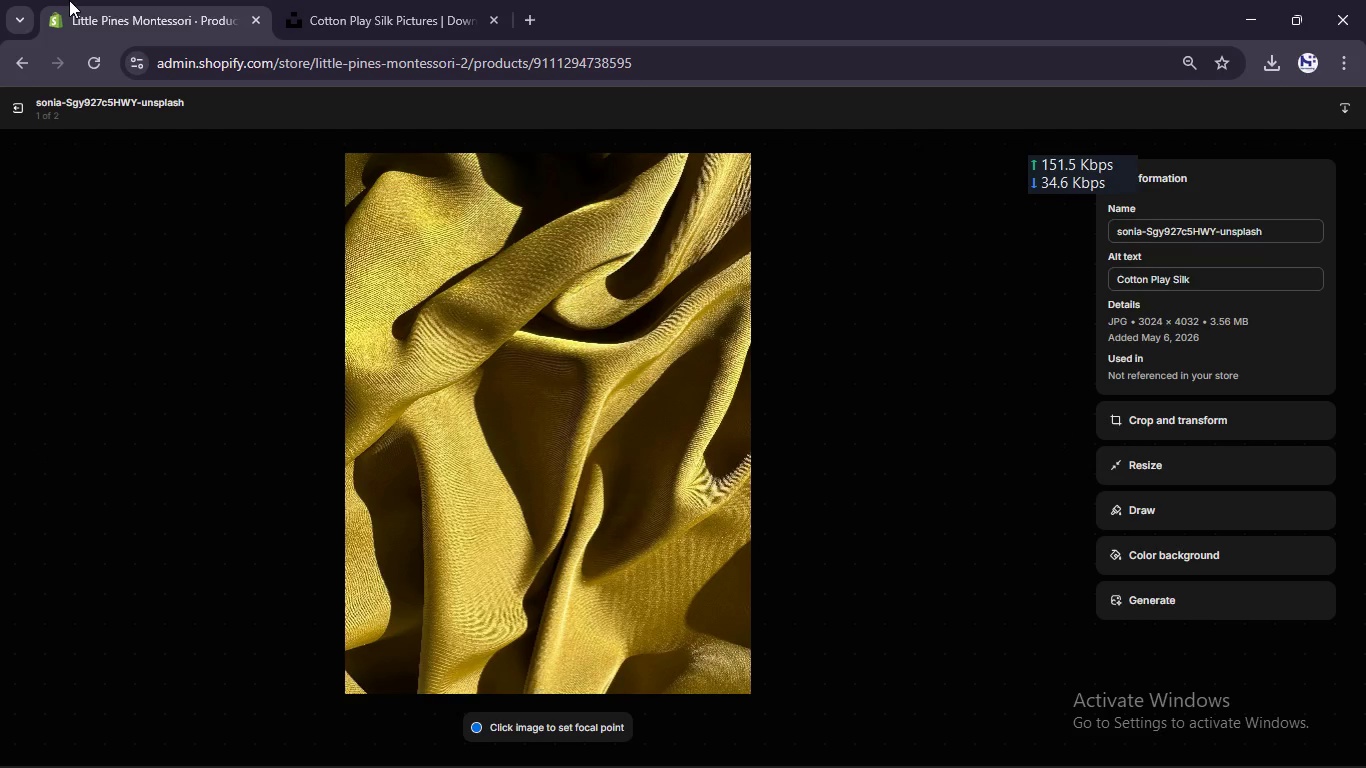 
left_click([12, 113])
 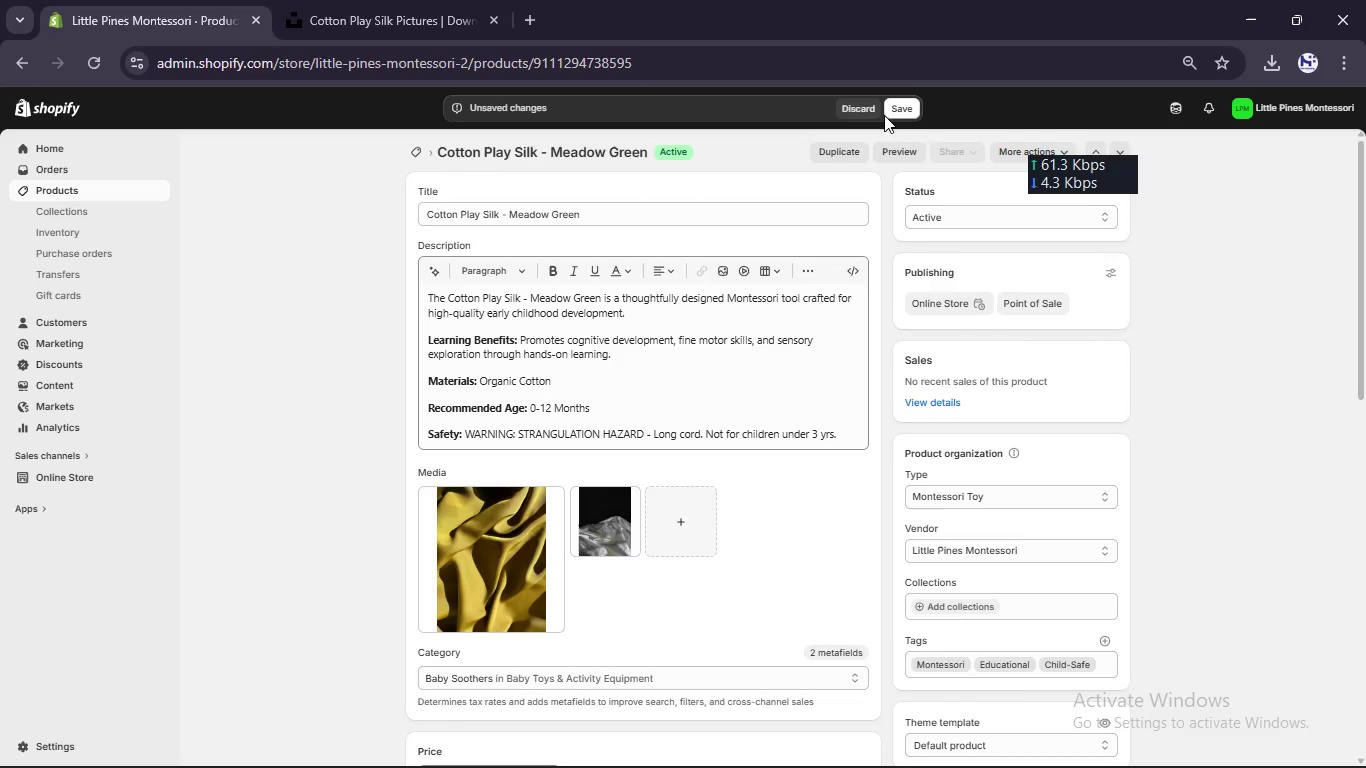 
left_click([908, 110])
 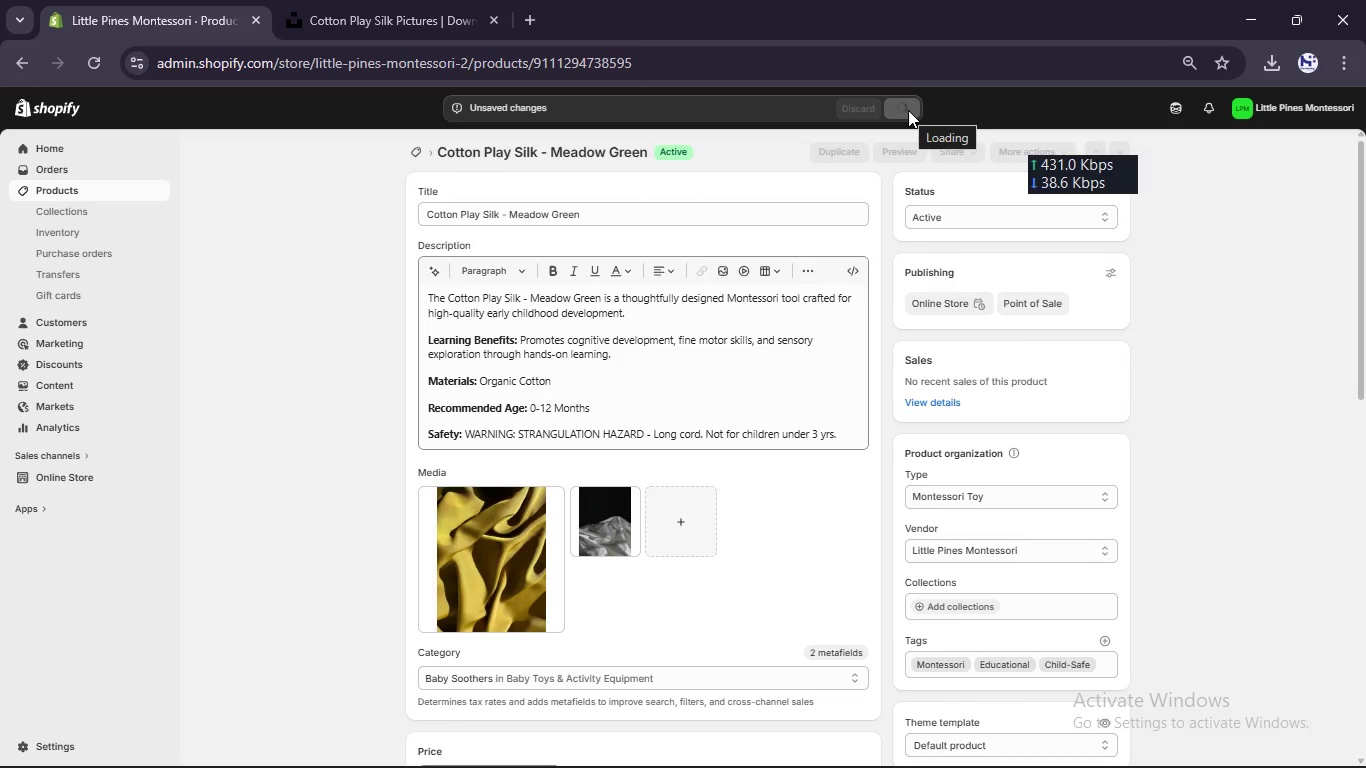 
wait(6.61)
 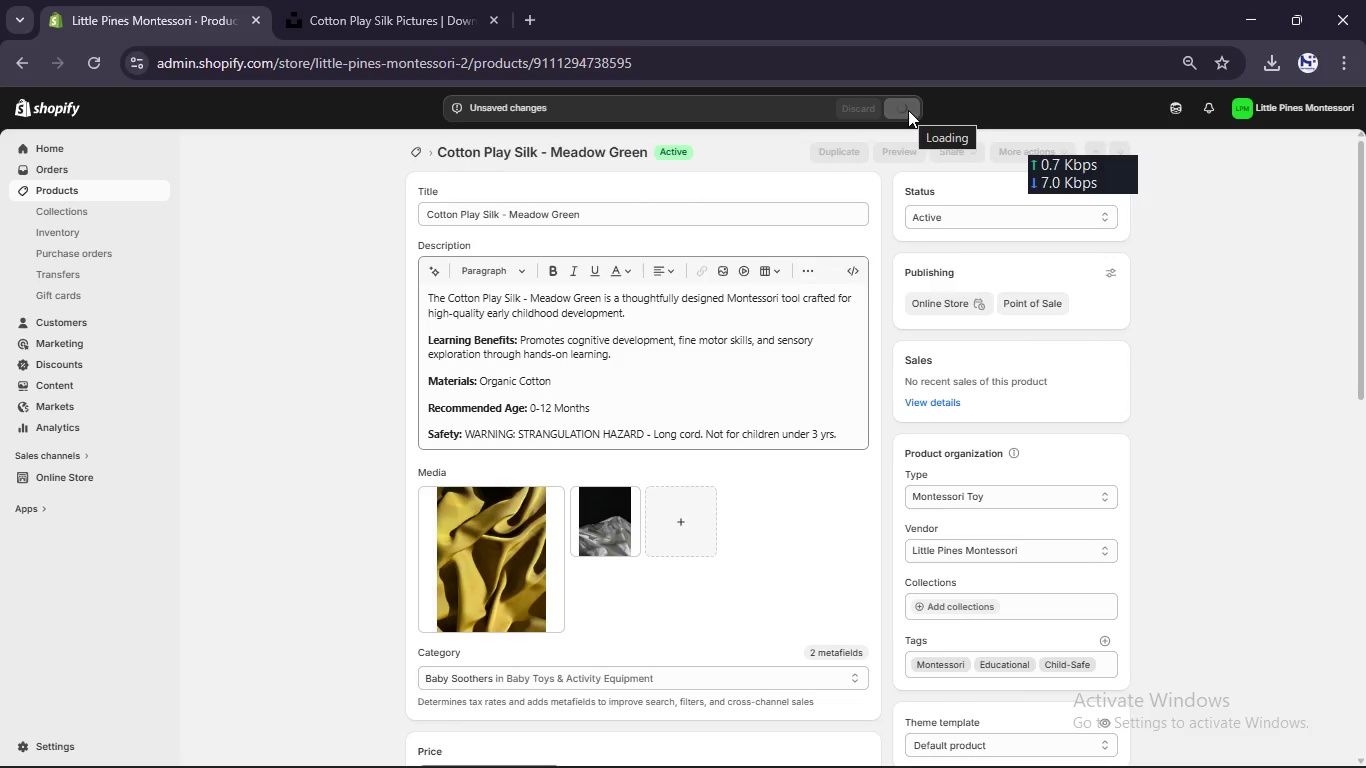 
left_click([64, 189])
 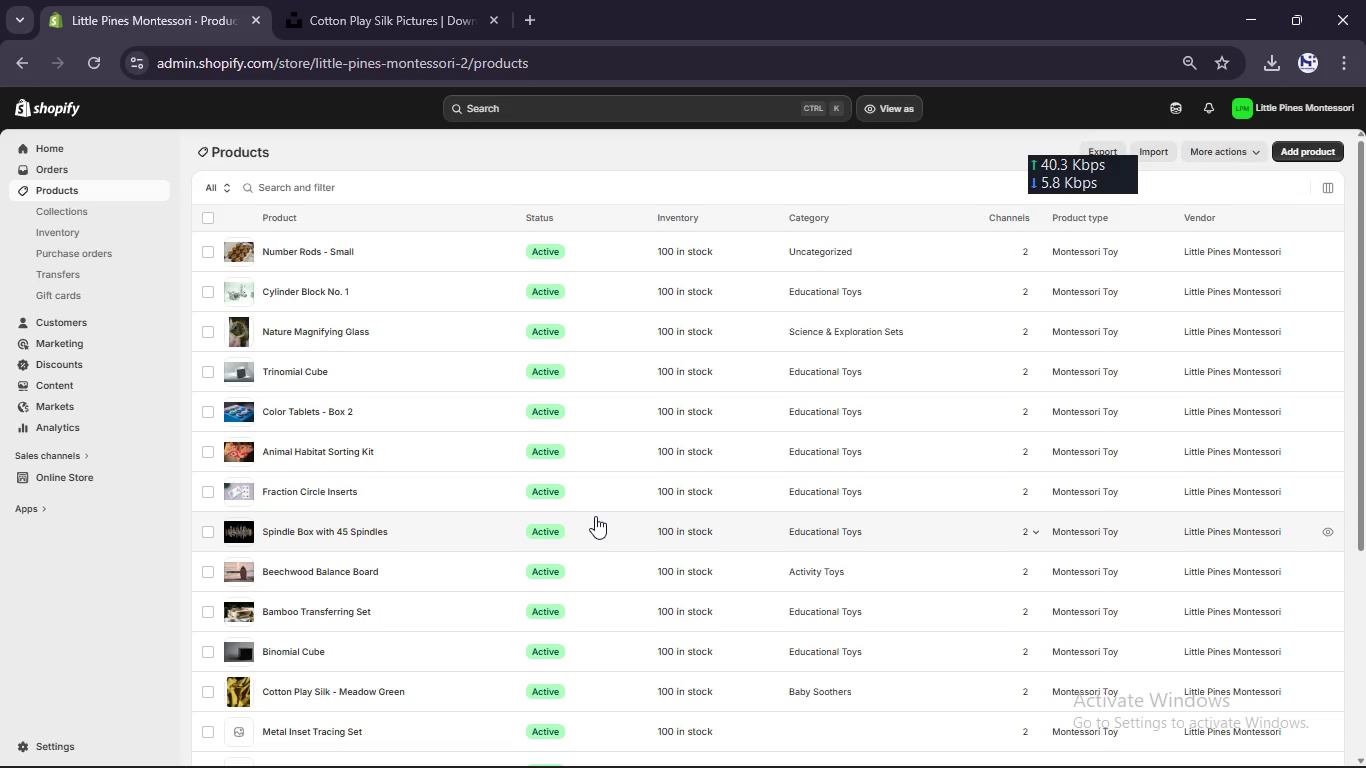 
wait(59.47)
 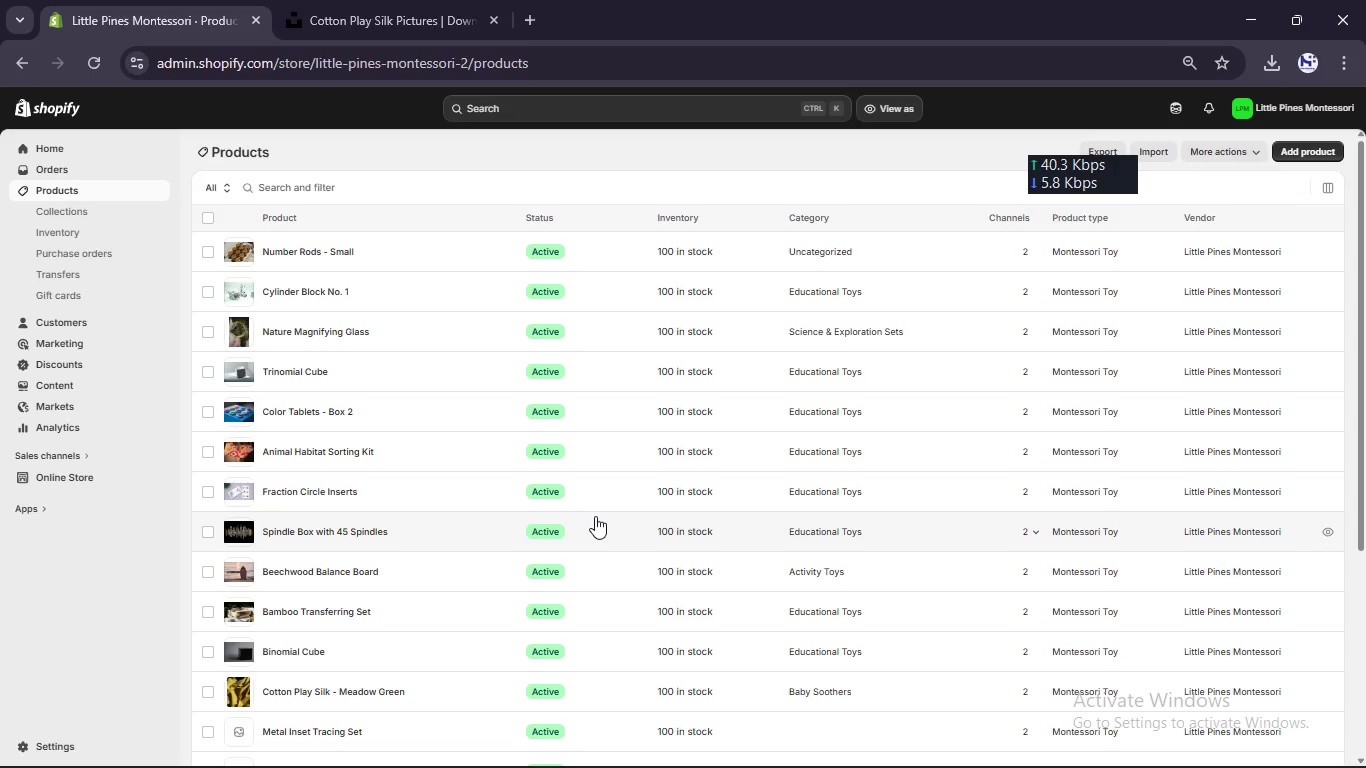 
scroll: coordinate [595, 516], scroll_direction: down, amount: 1.0
 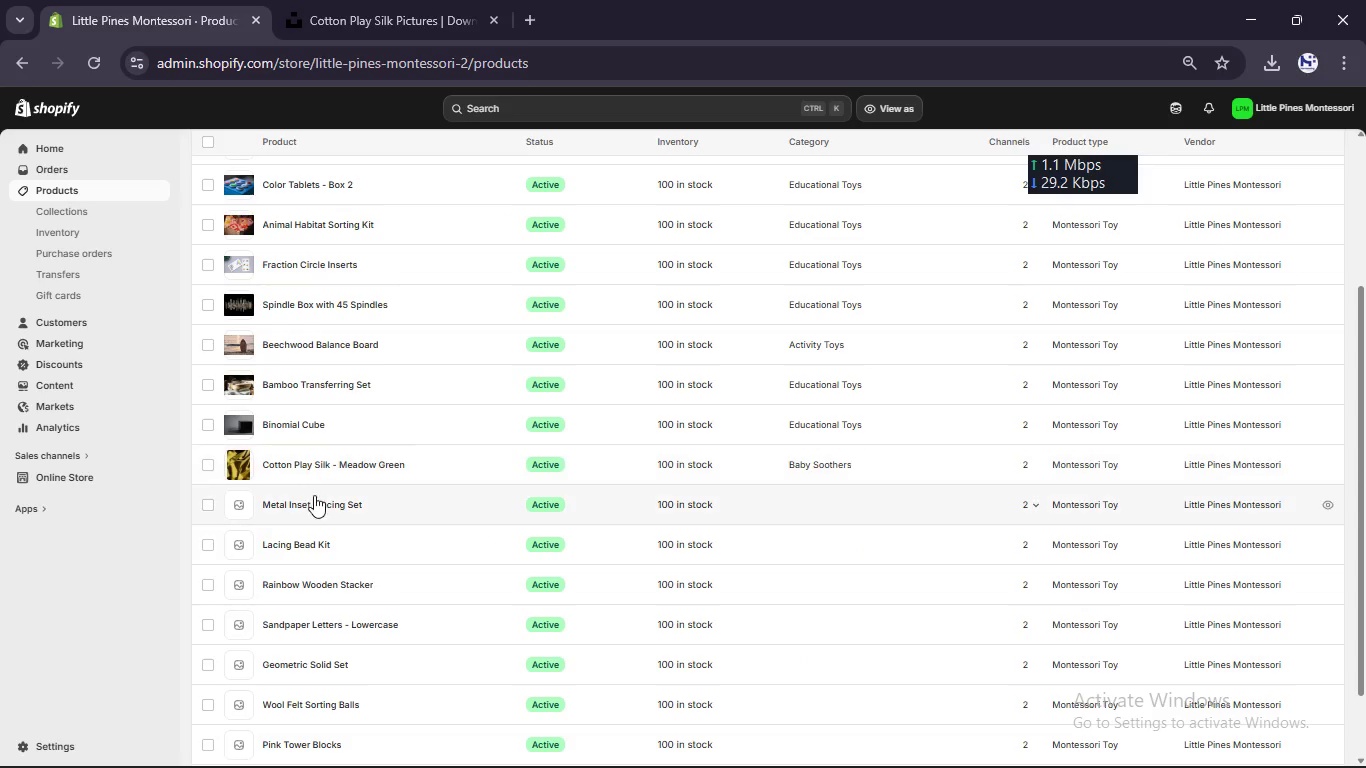 
left_click([314, 503])
 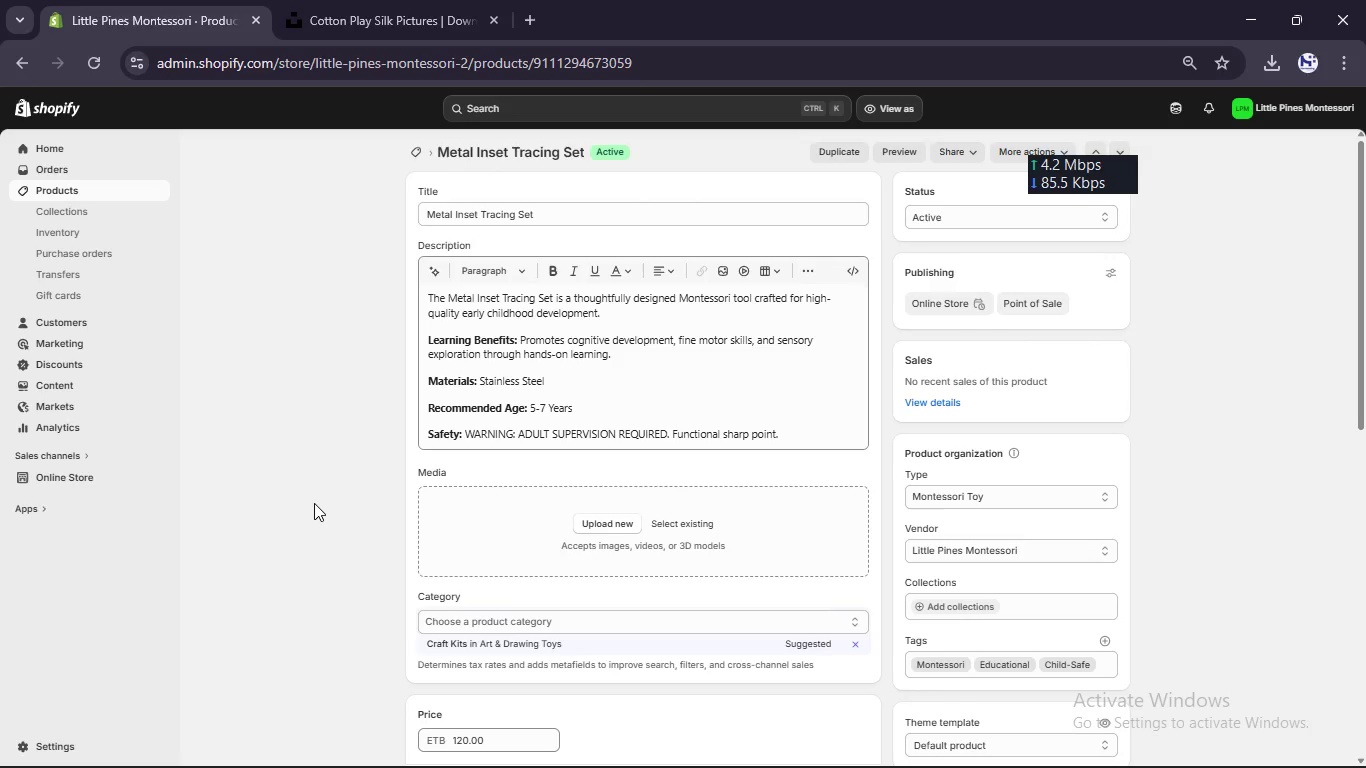 
wait(13.66)
 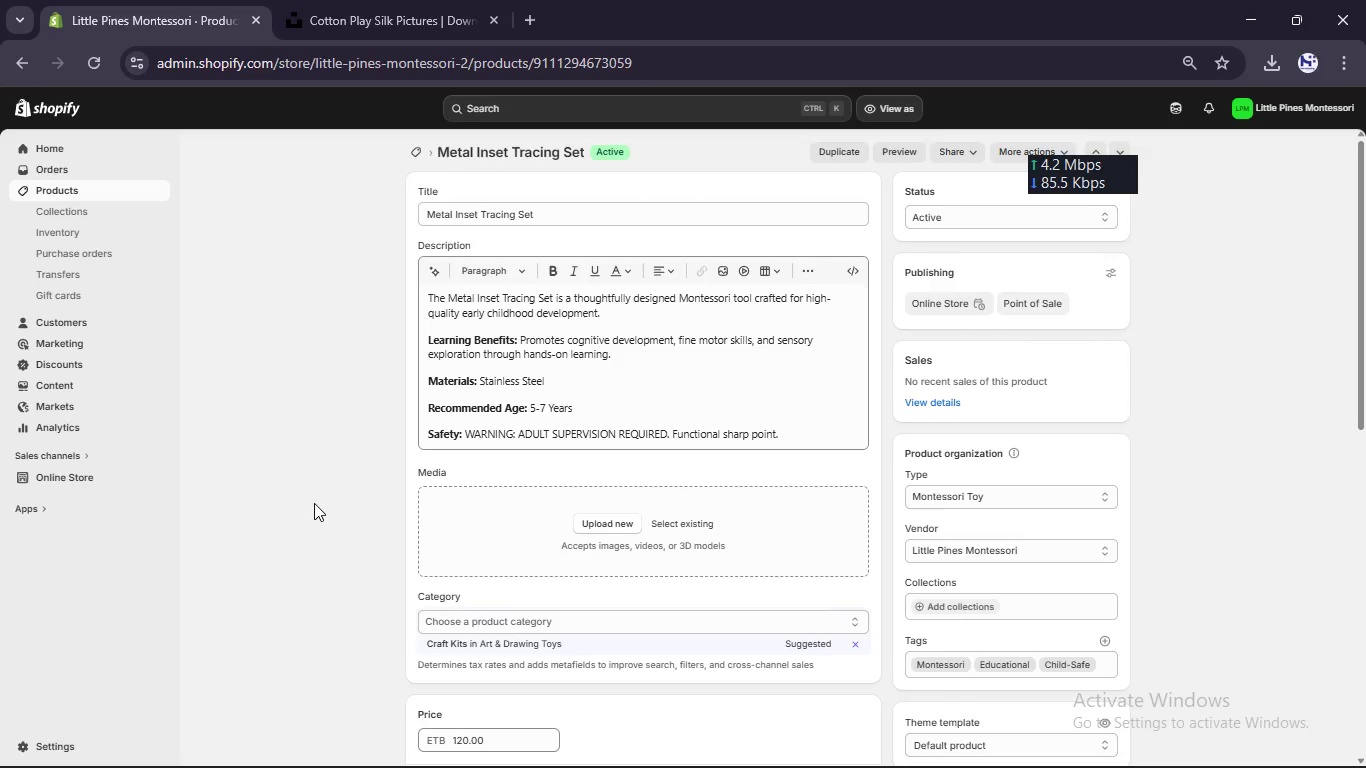 
left_click([563, 206])
 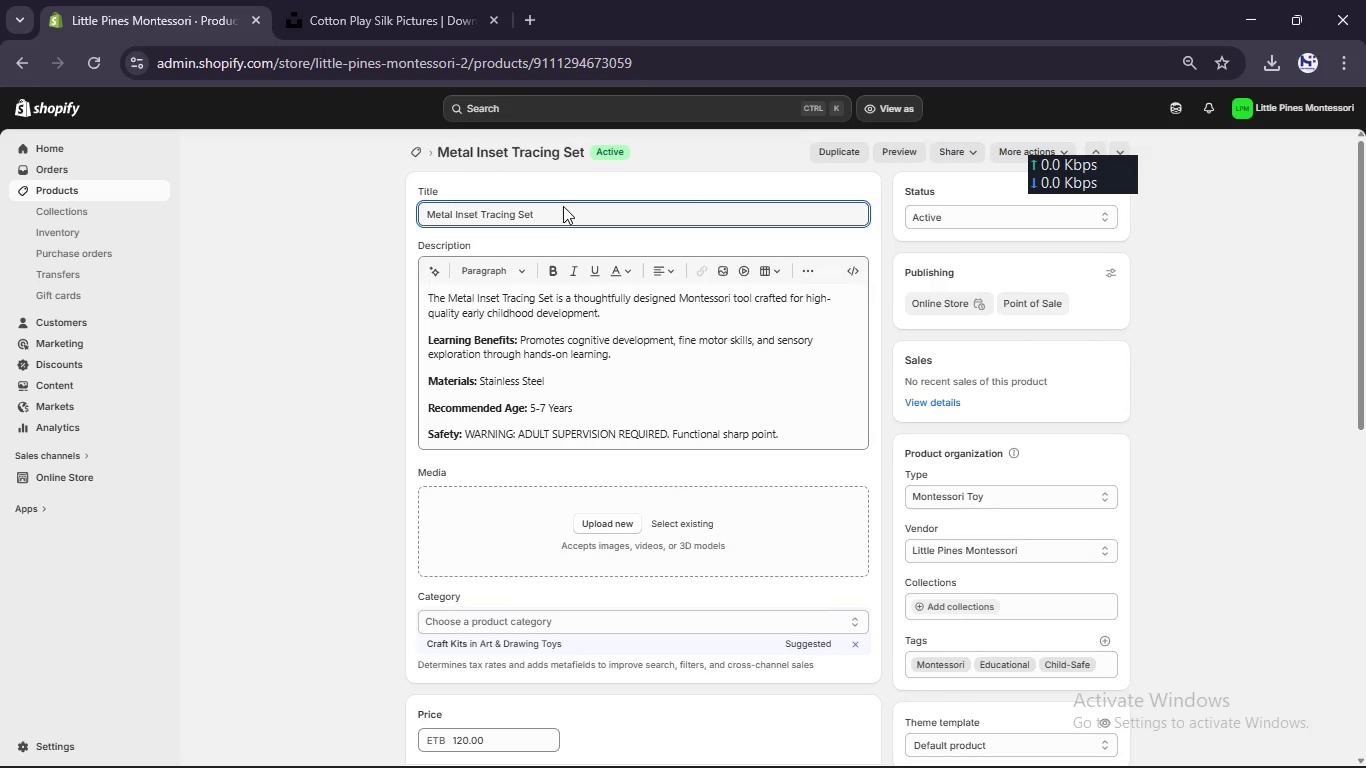 
key(Control+A)
 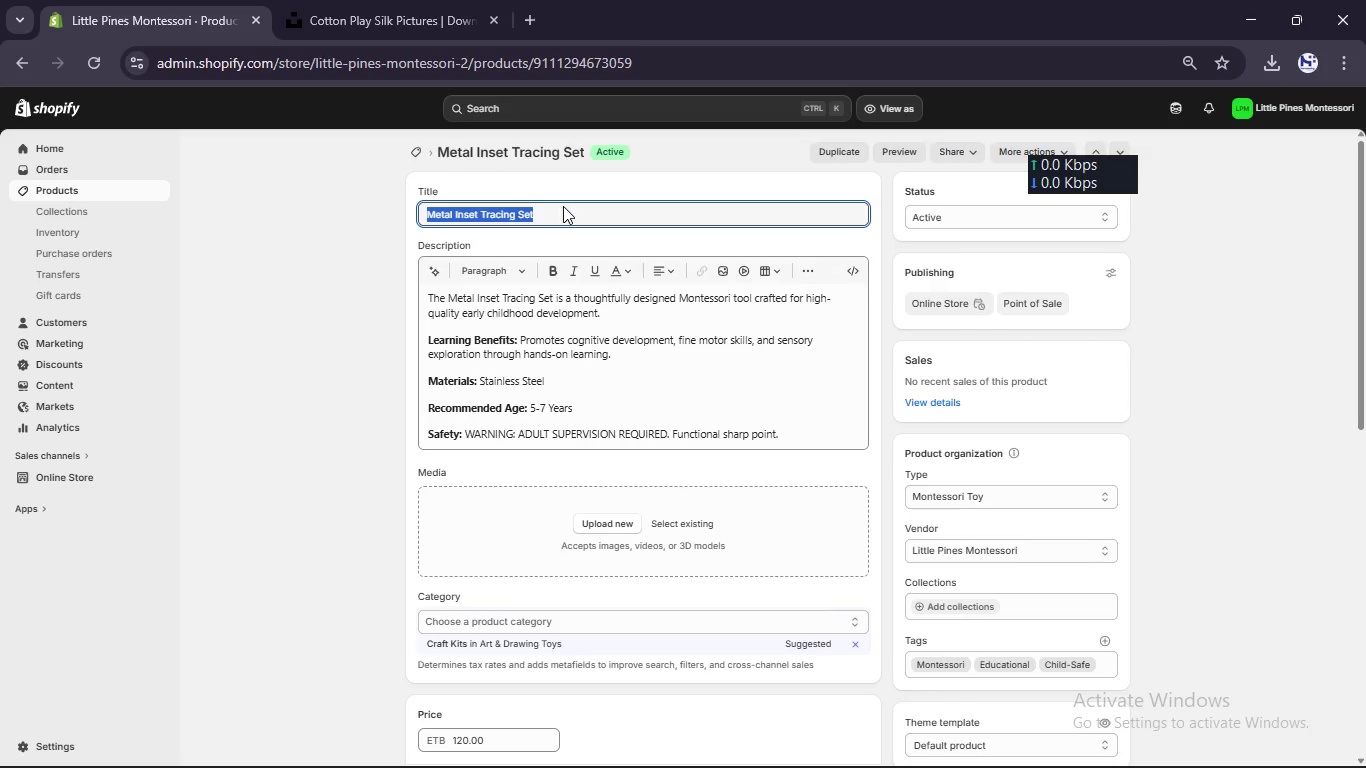 
key(Control+C)
 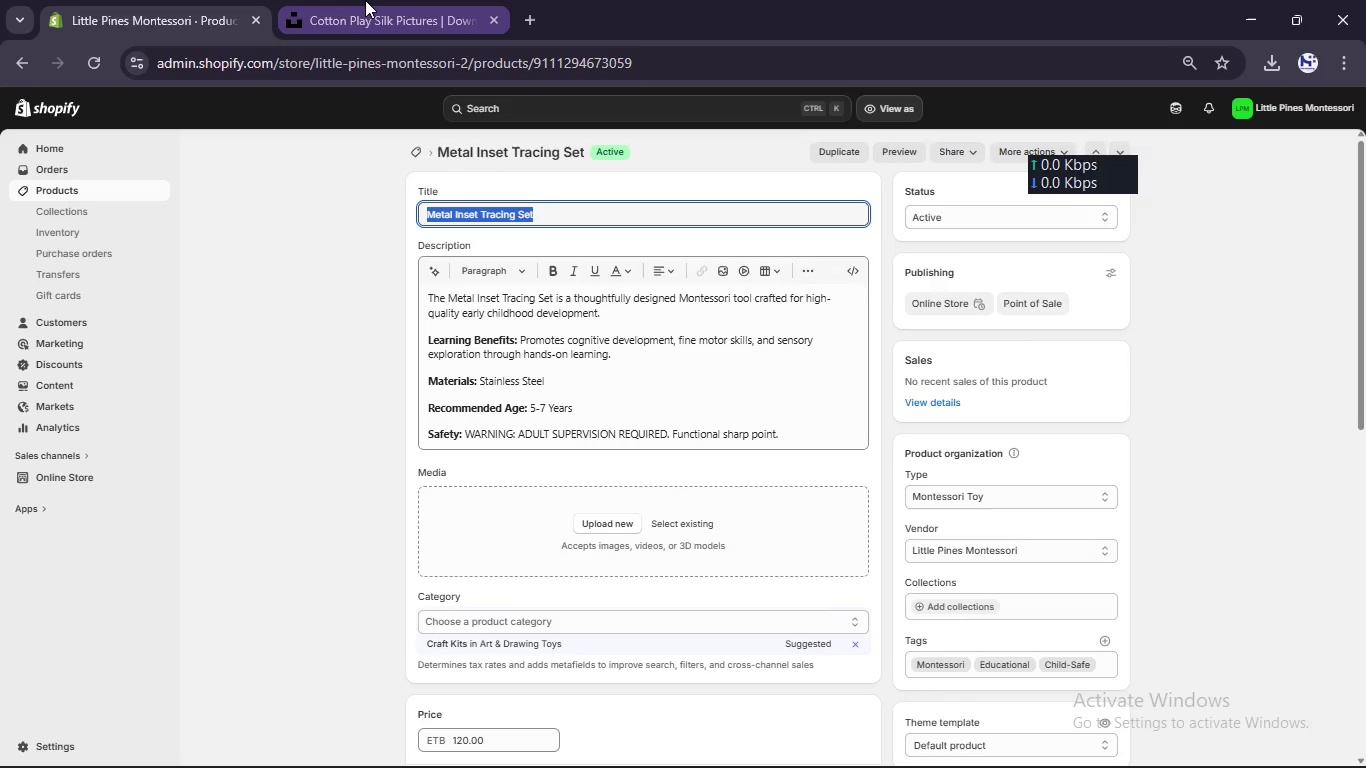 
left_click([365, 0])
 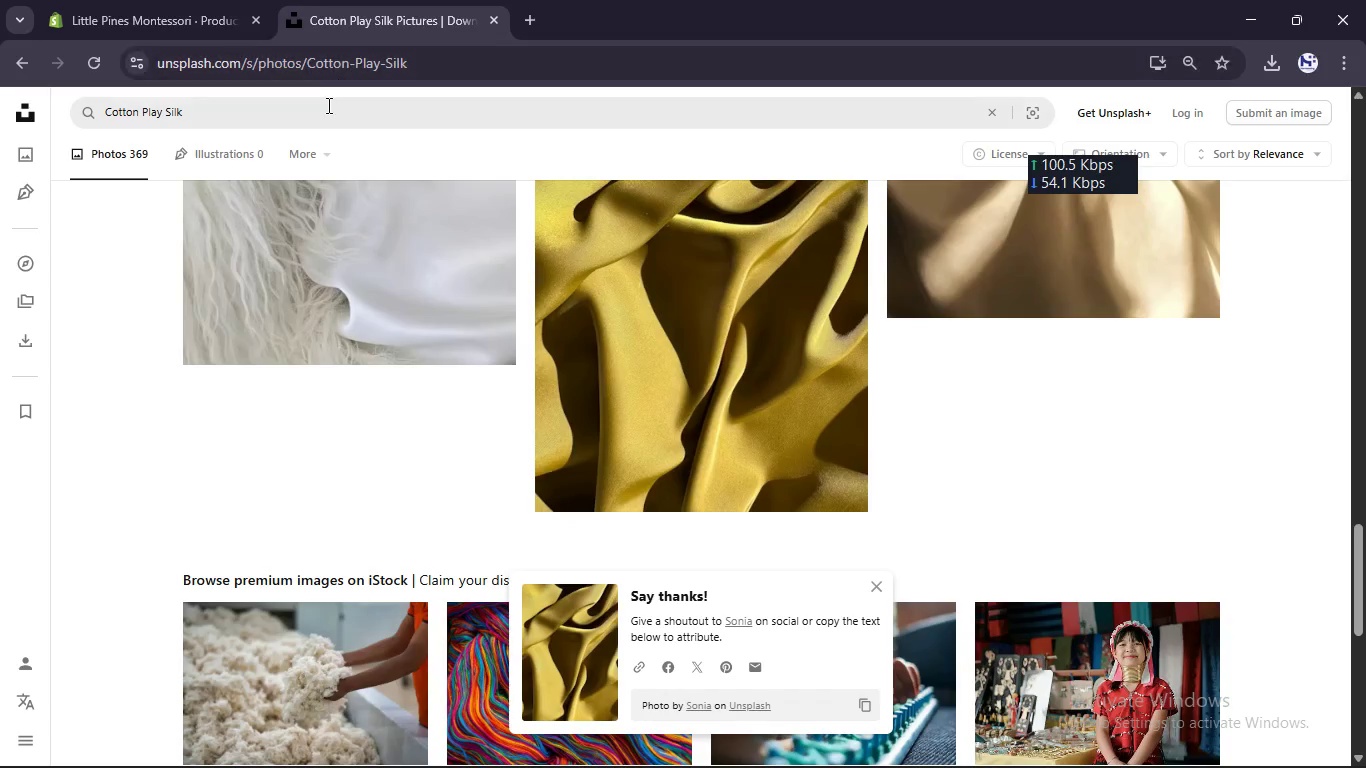 
left_click([326, 111])
 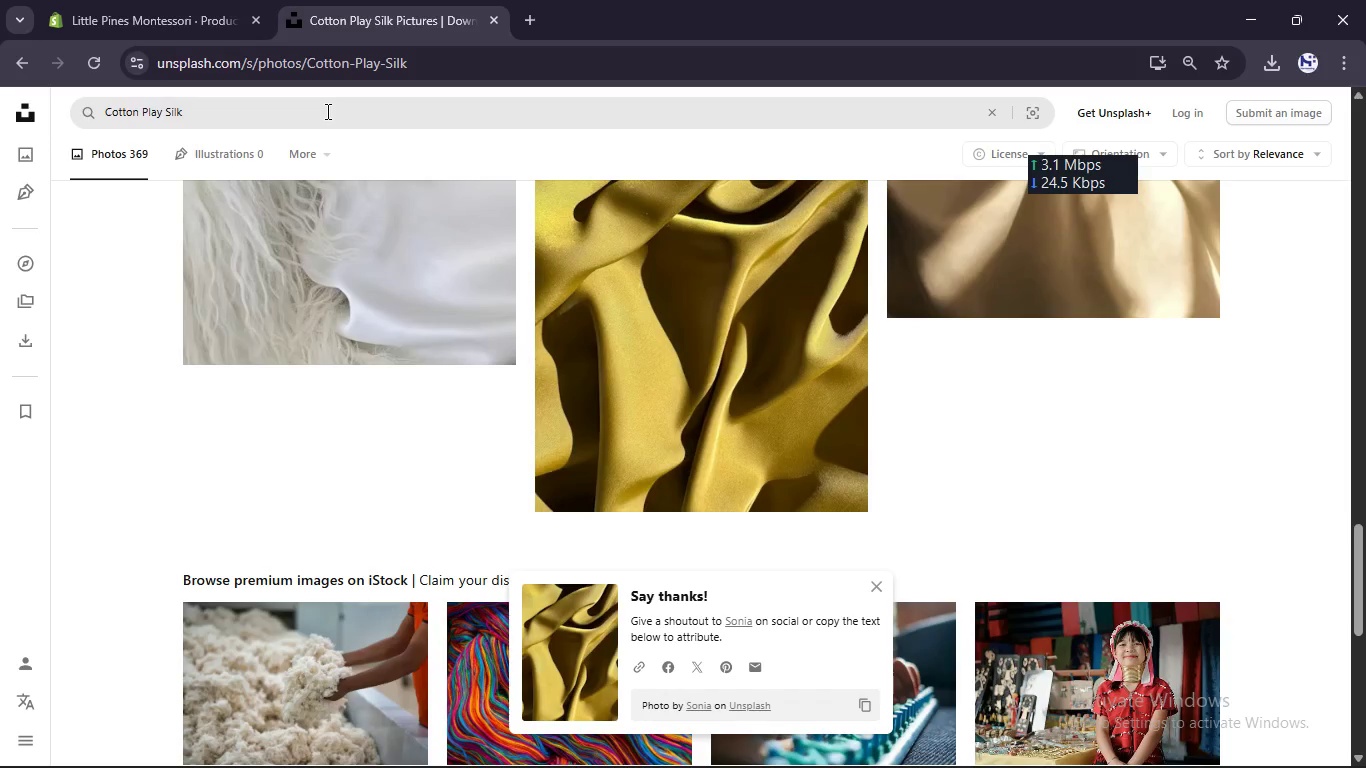 
key(Control+A)
 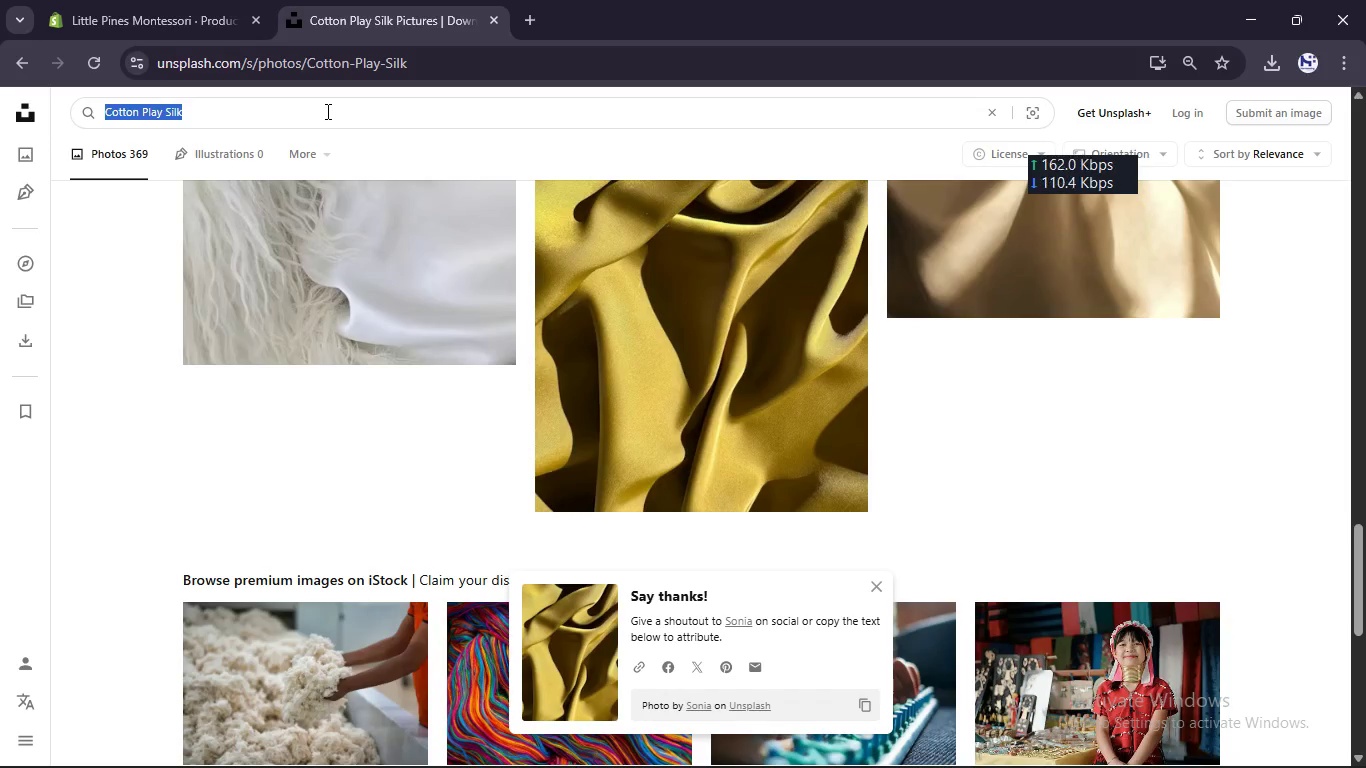 
key(Control+V)
 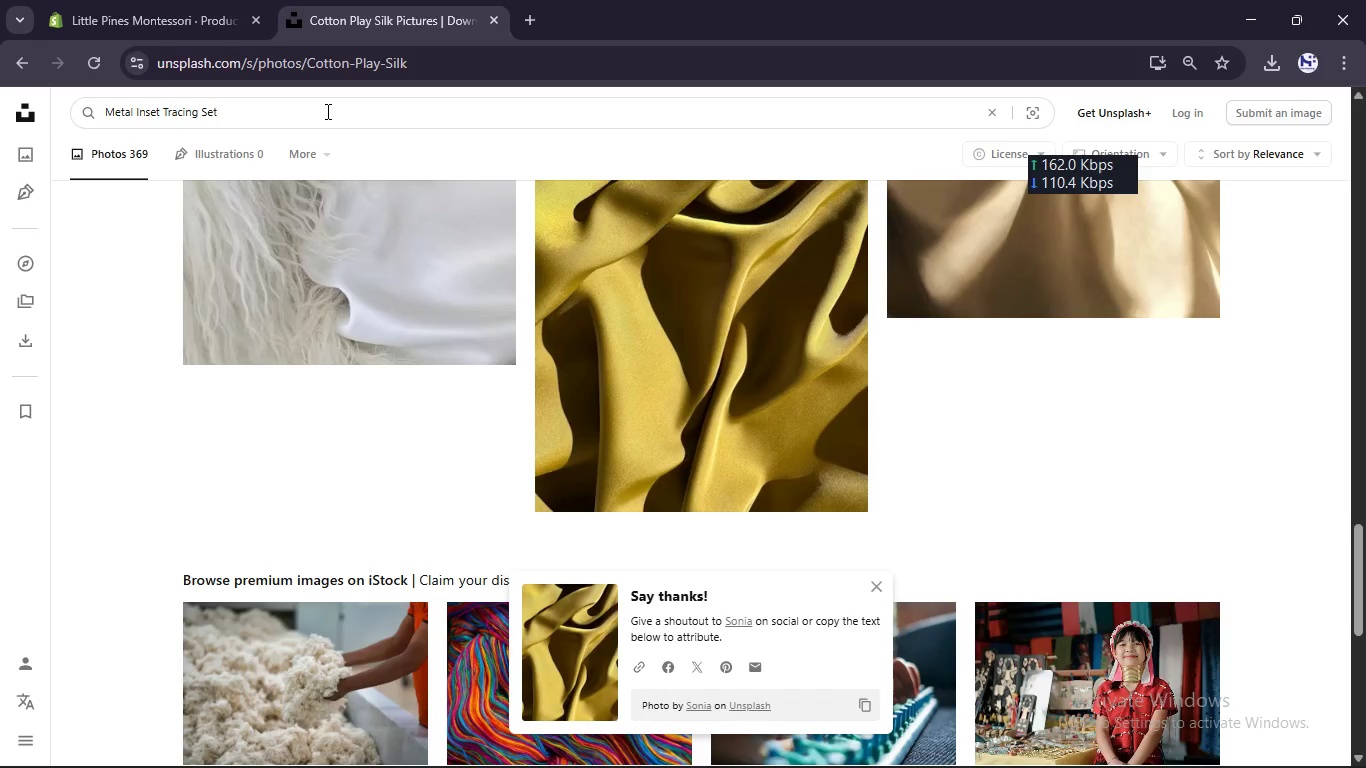 
key(Enter)
 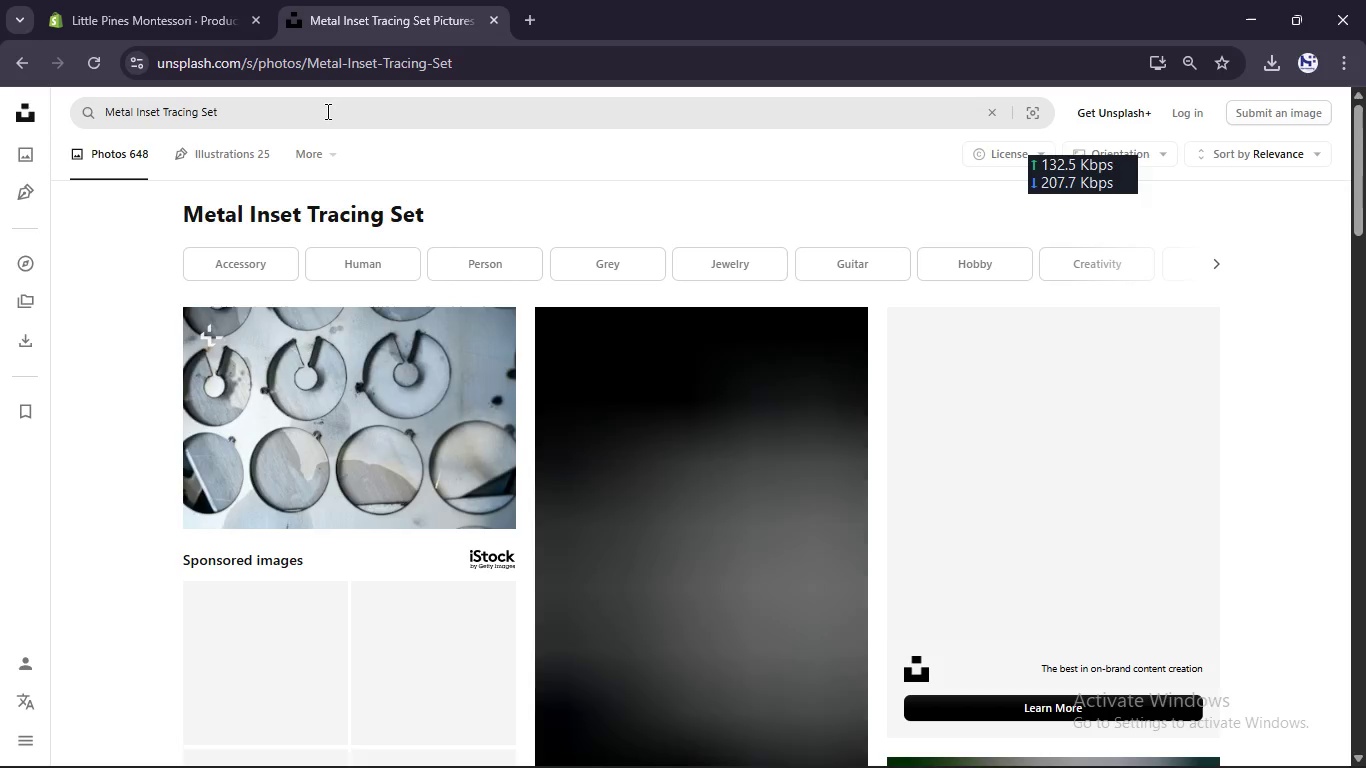 
scroll: coordinate [611, 311], scroll_direction: down, amount: 4.0
 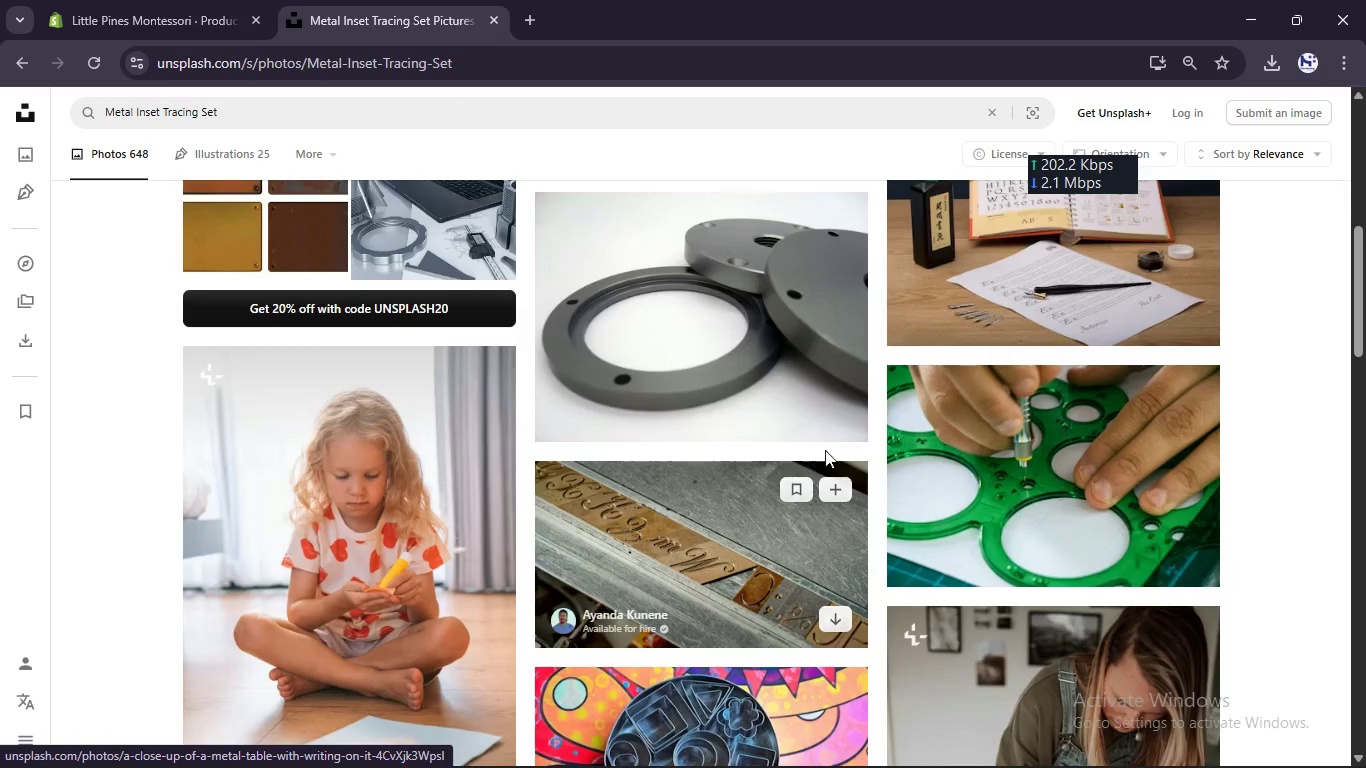 
left_click([832, 415])
 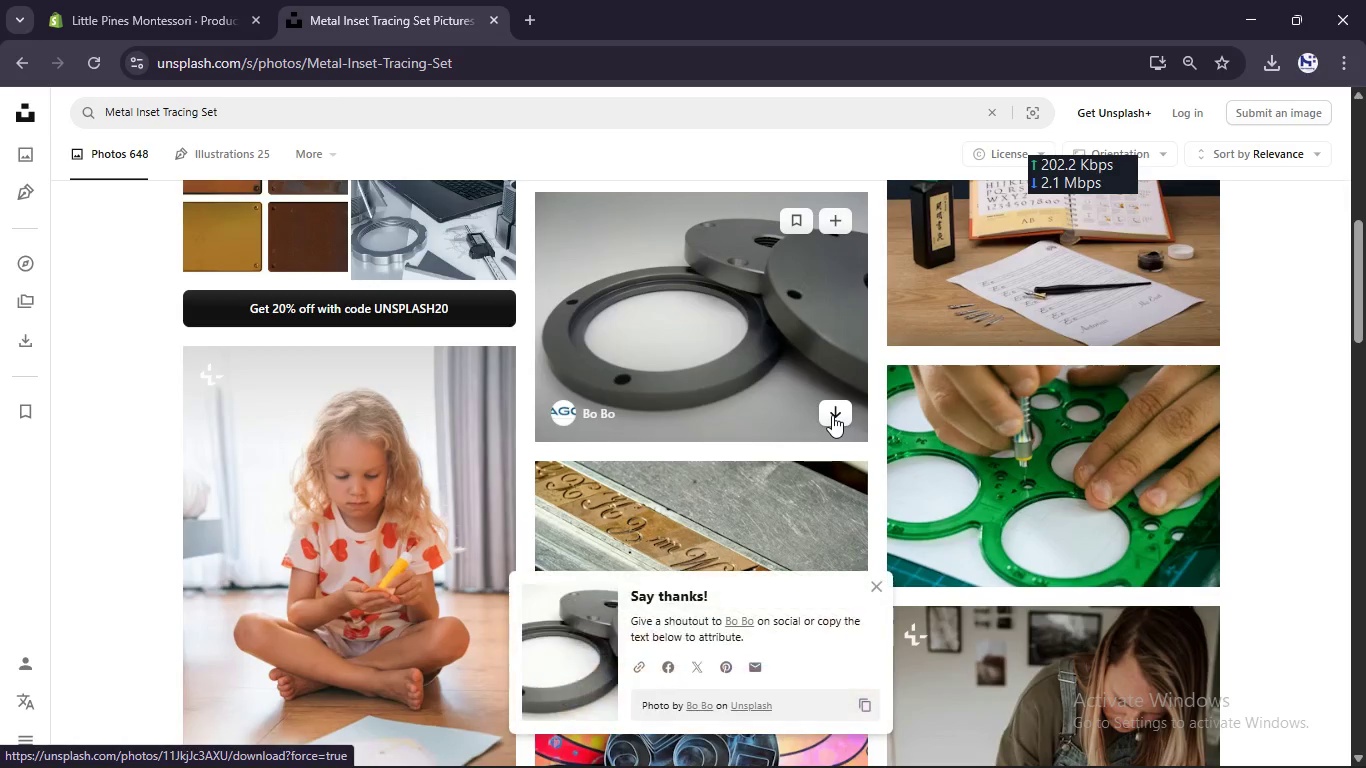 
scroll: coordinate [832, 415], scroll_direction: down, amount: 5.0
 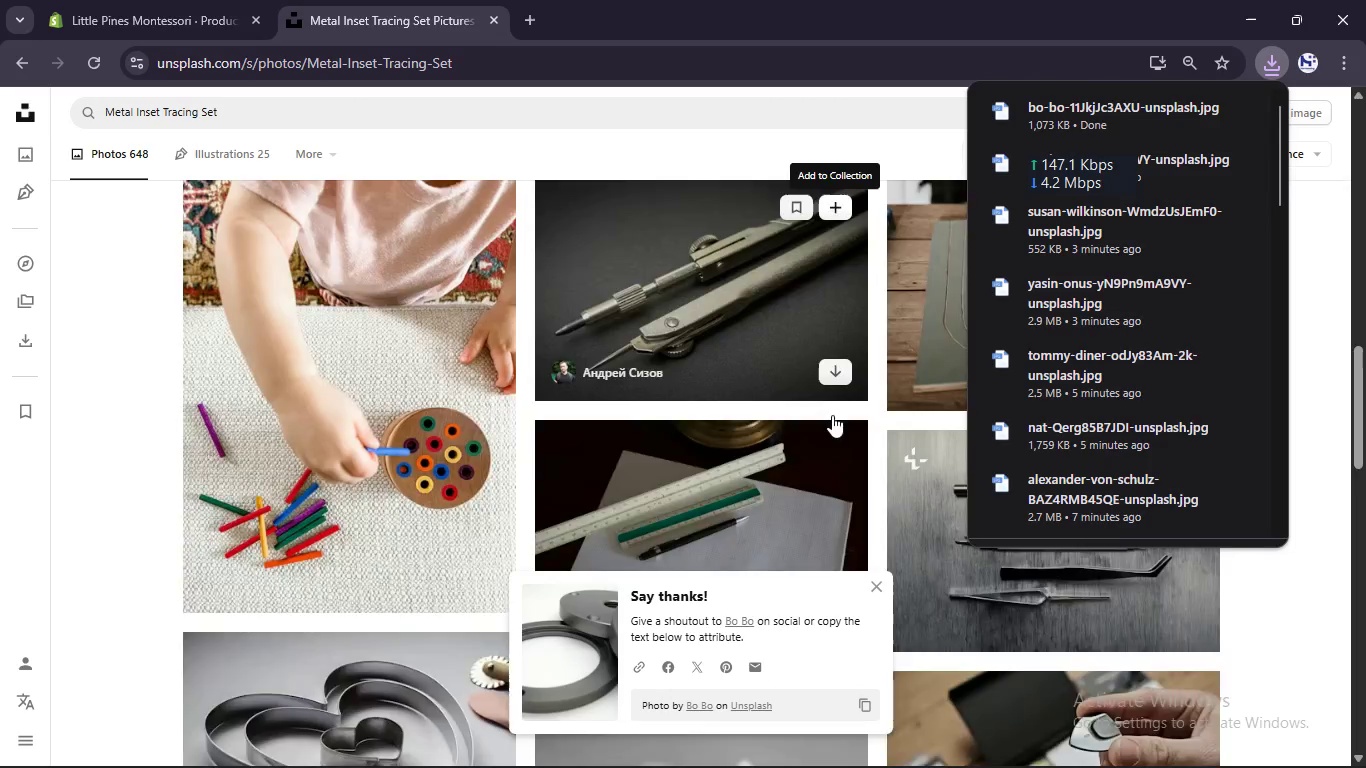 
scroll: coordinate [832, 415], scroll_direction: up, amount: 1.0
 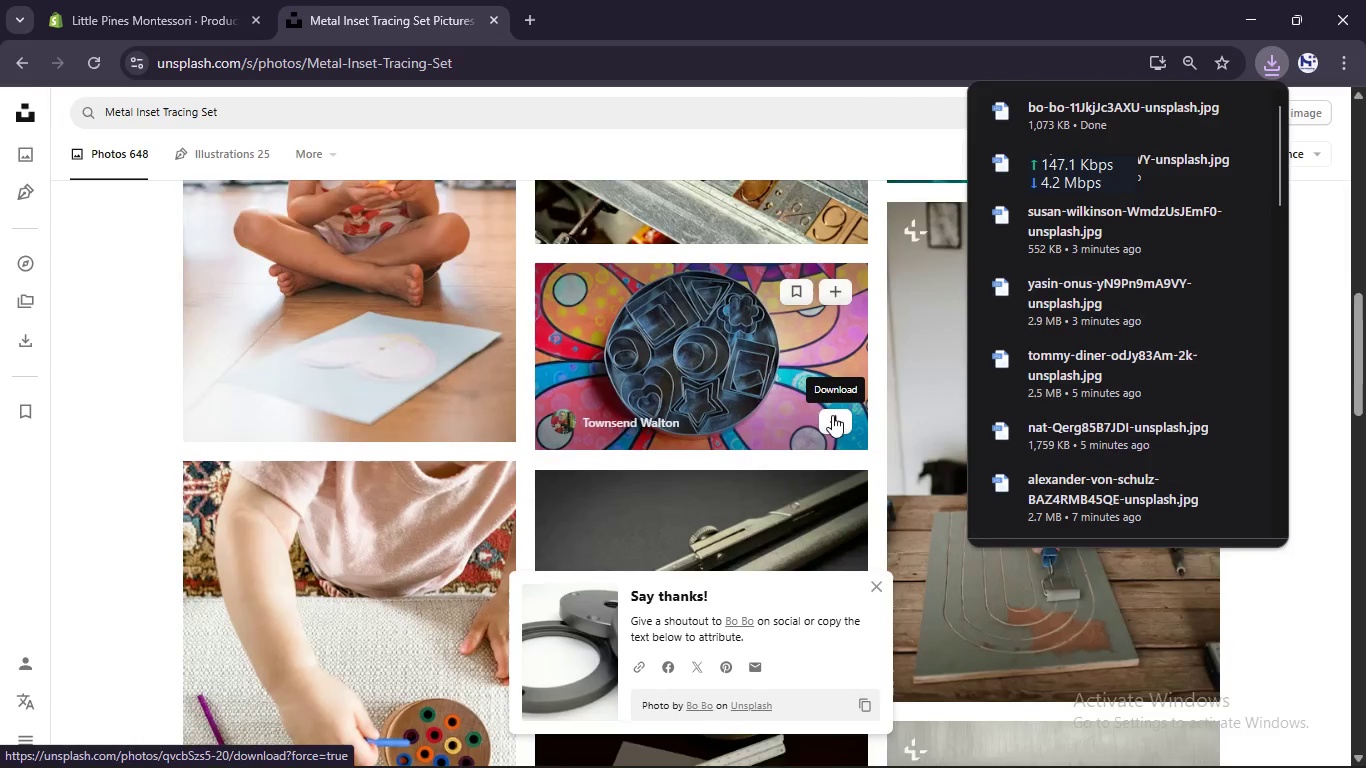 
scroll: coordinate [757, 415], scroll_direction: down, amount: 4.0
 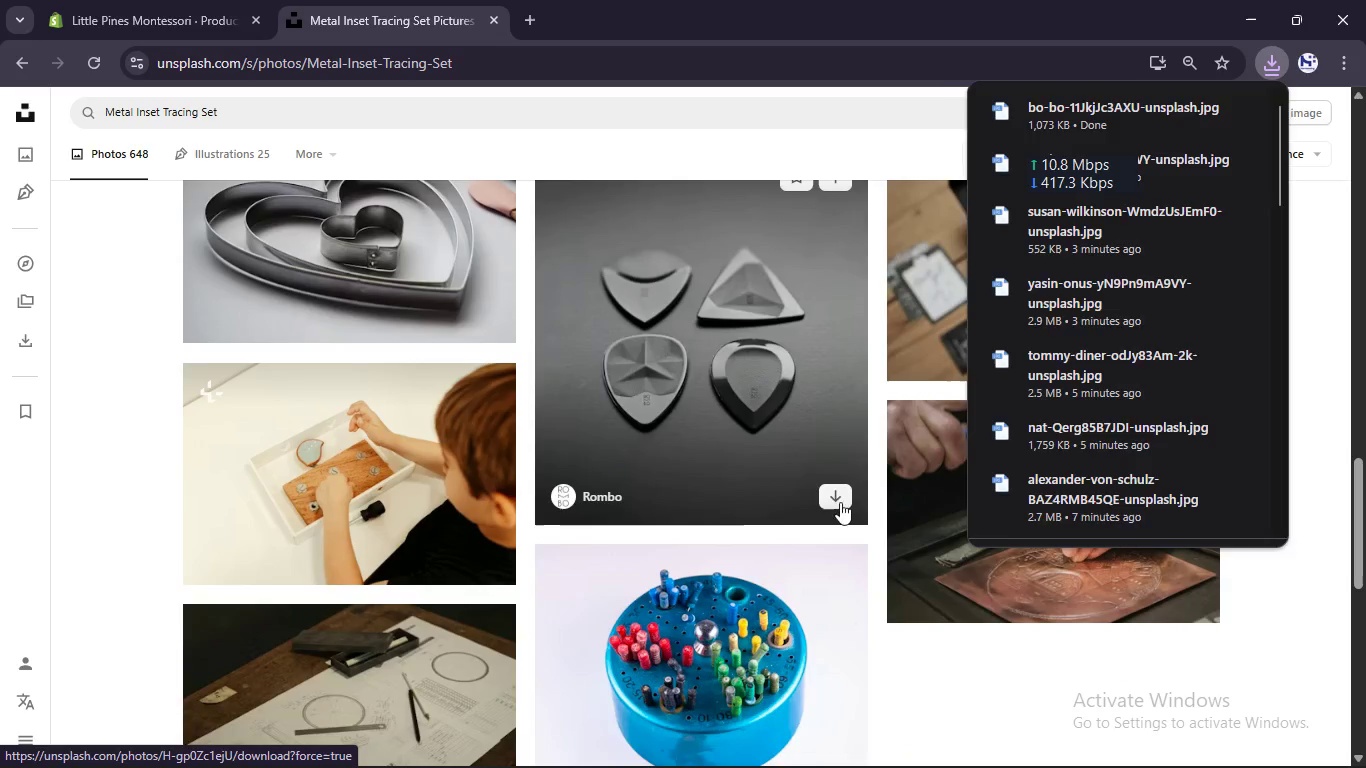 
left_click([841, 494])
 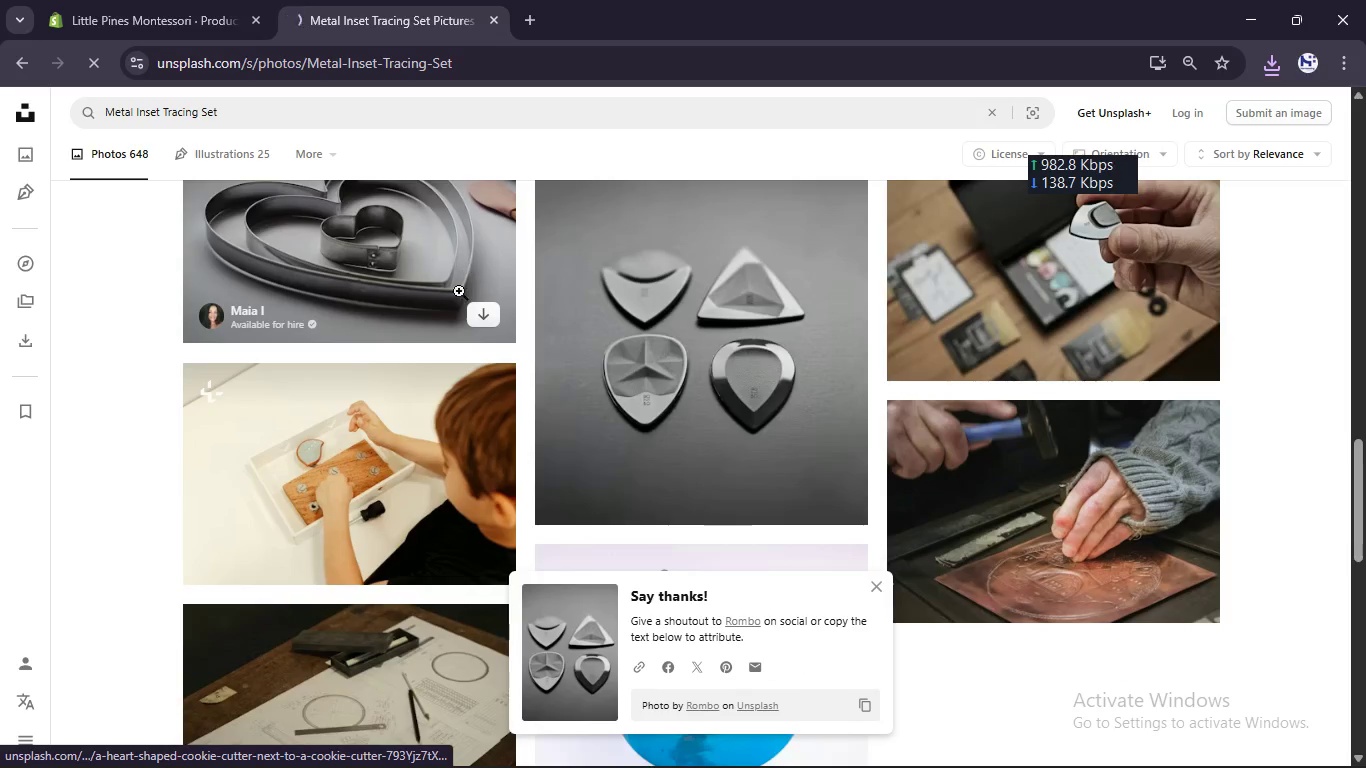 
left_click([479, 316])
 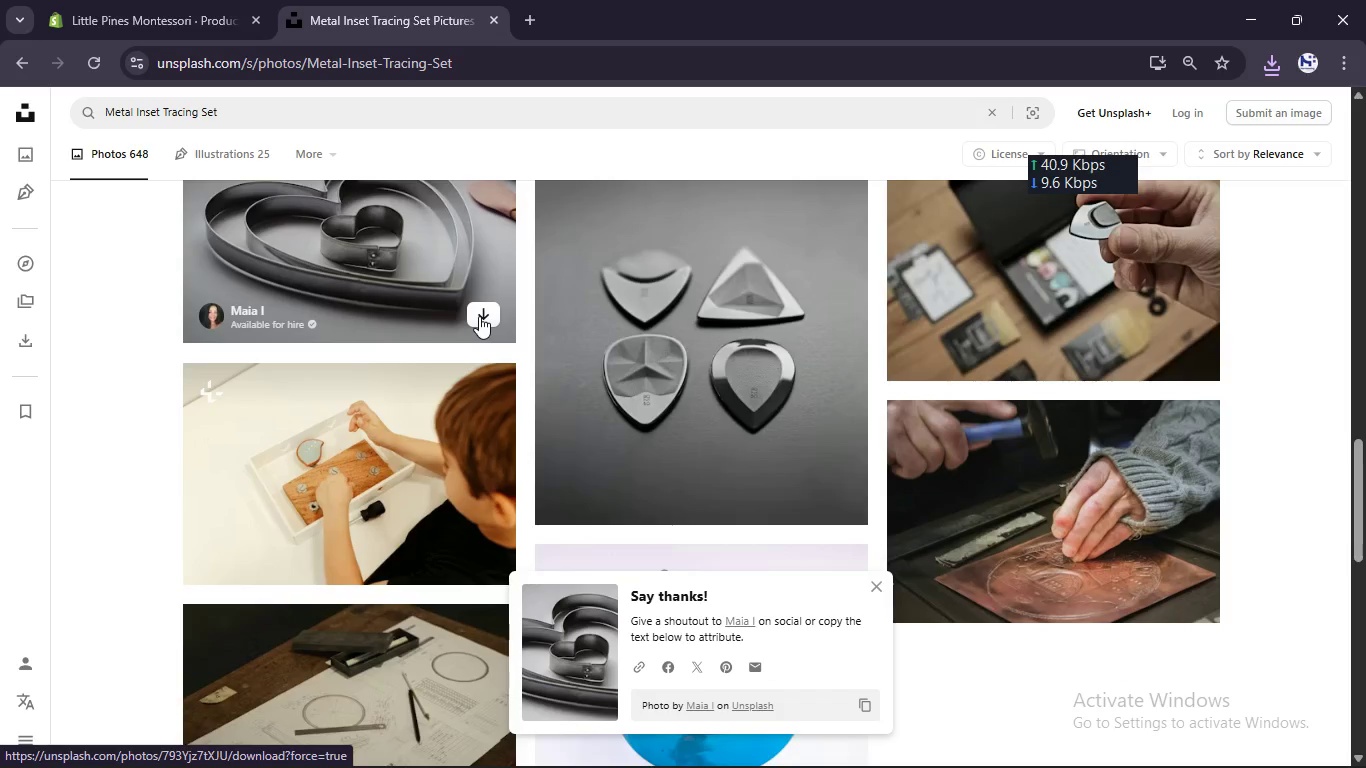 
wait(6.39)
 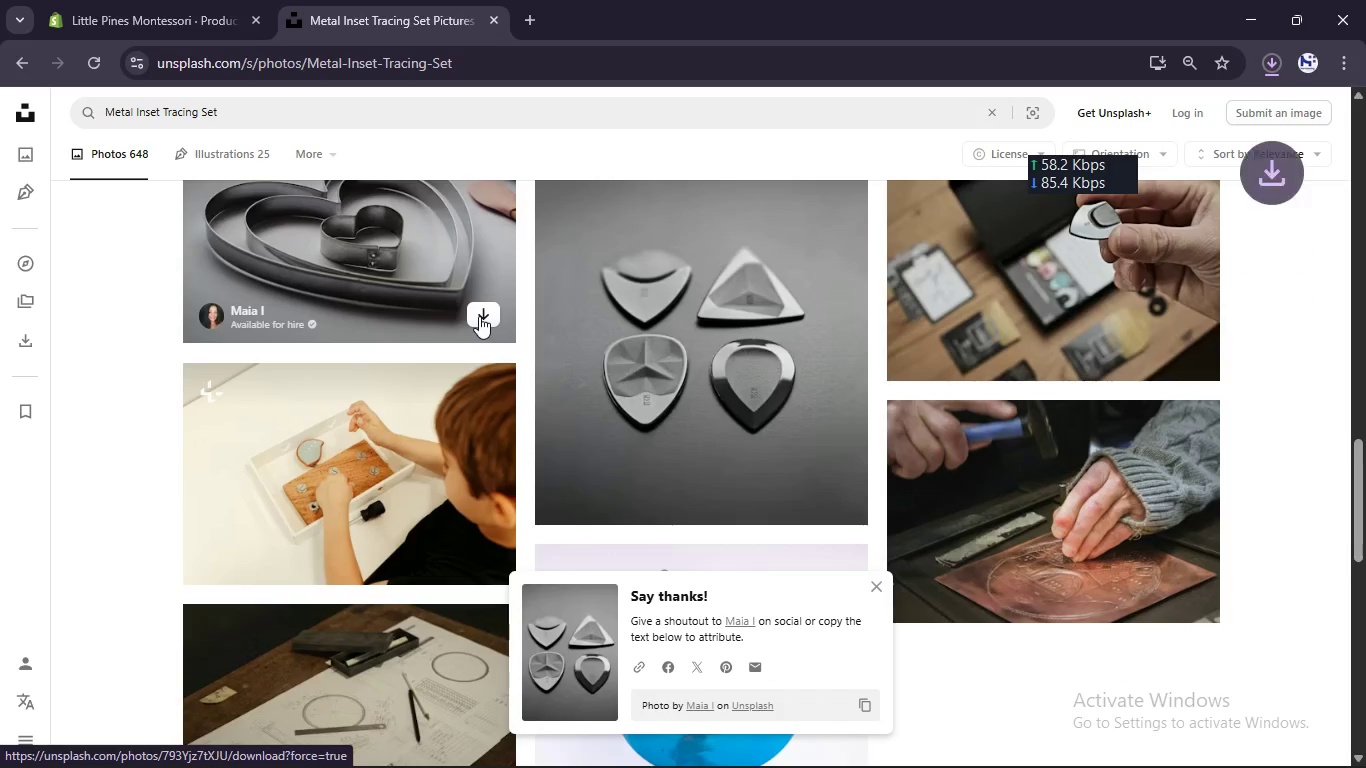 
left_click([173, 0])
 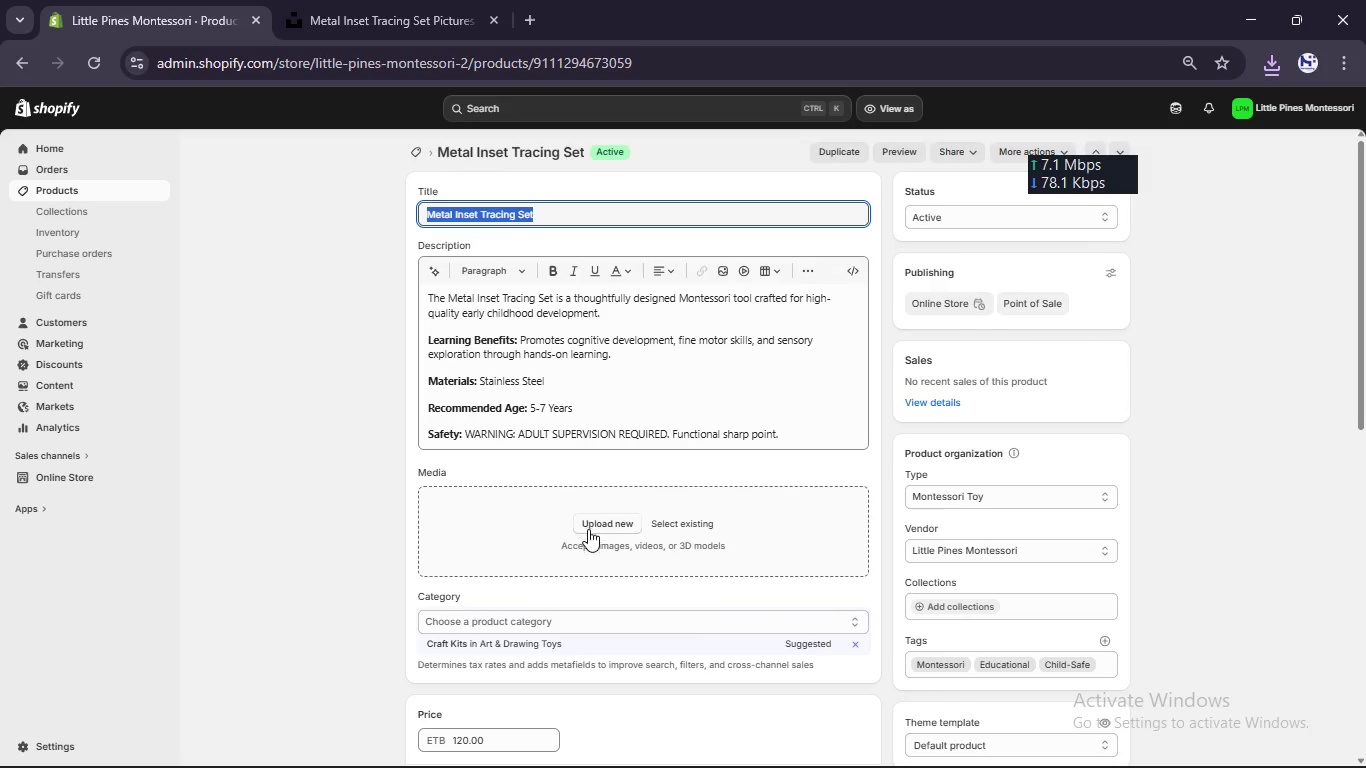 
left_click([597, 524])
 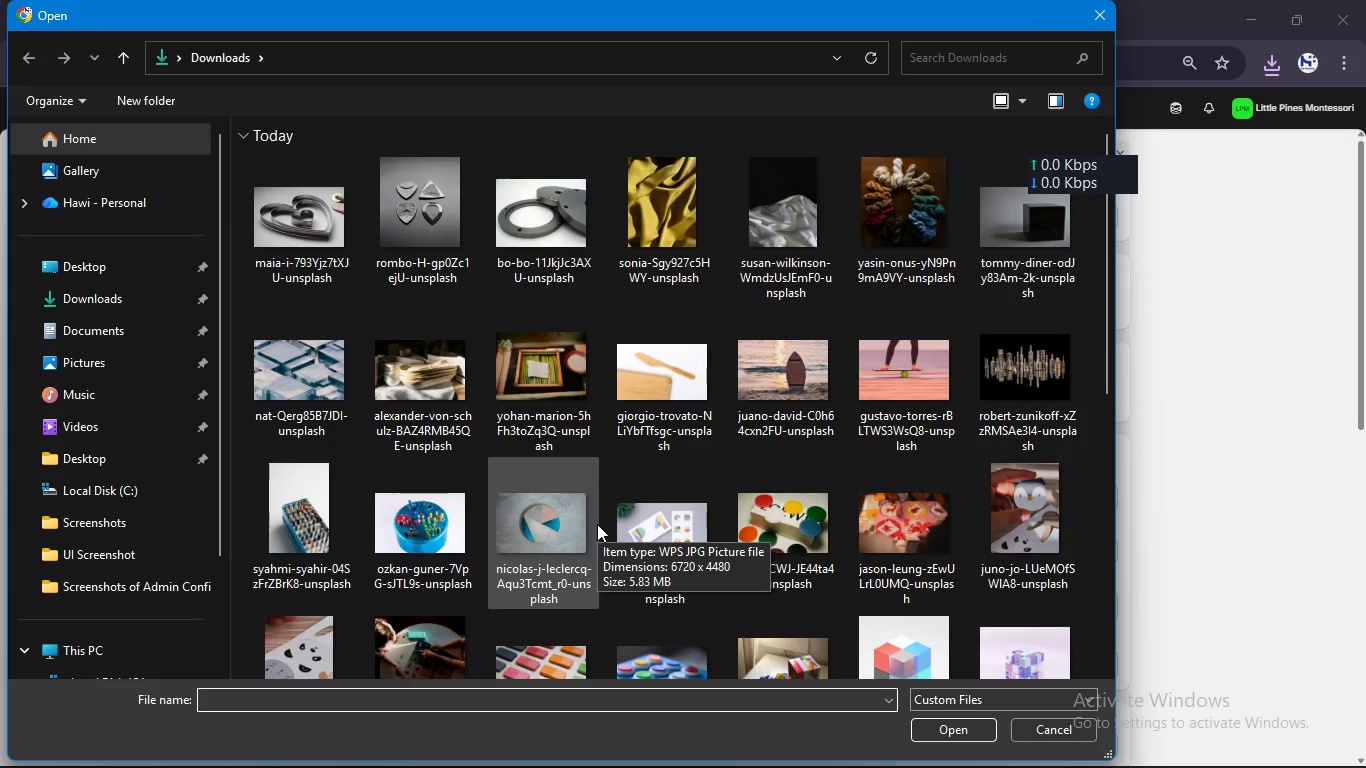 
wait(8.44)
 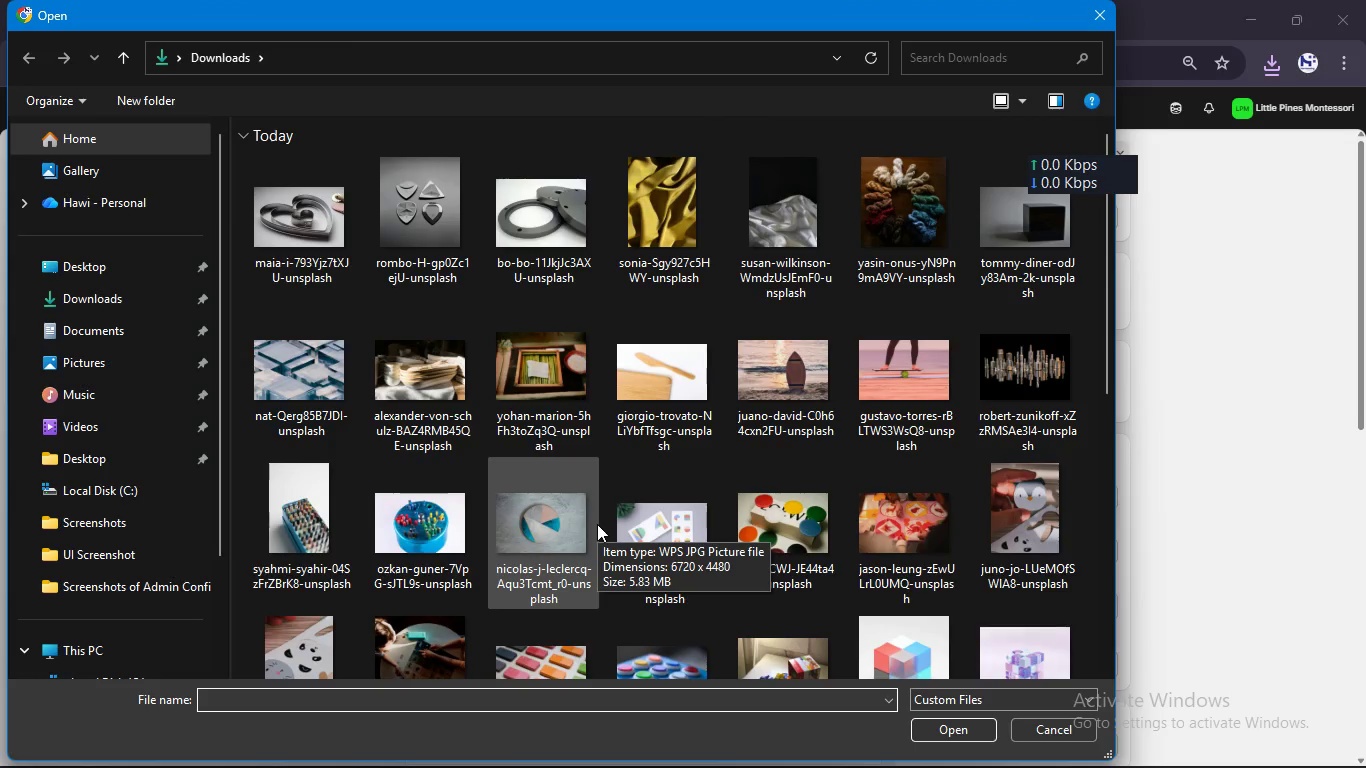 
left_click_drag(start_coordinate=[242, 256], to_coordinate=[503, 235])
 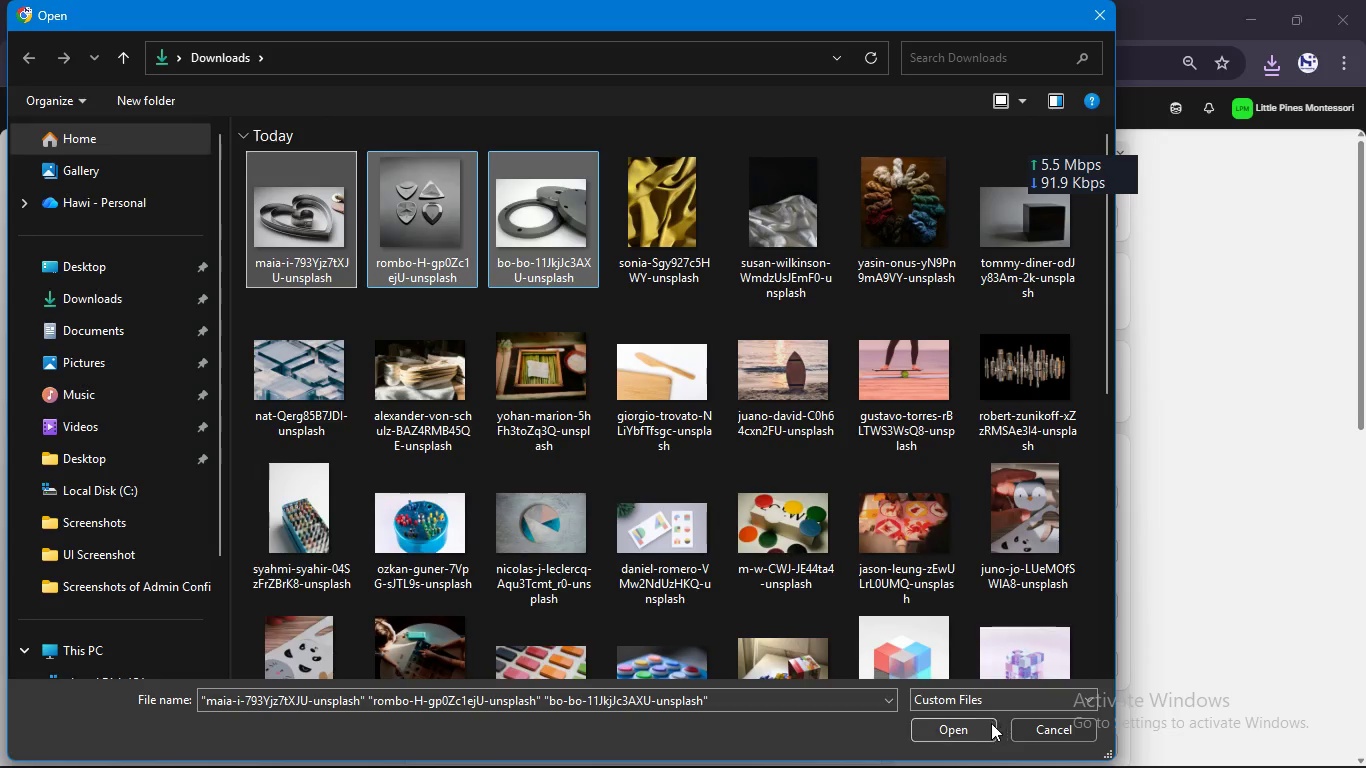 
left_click([983, 729])
 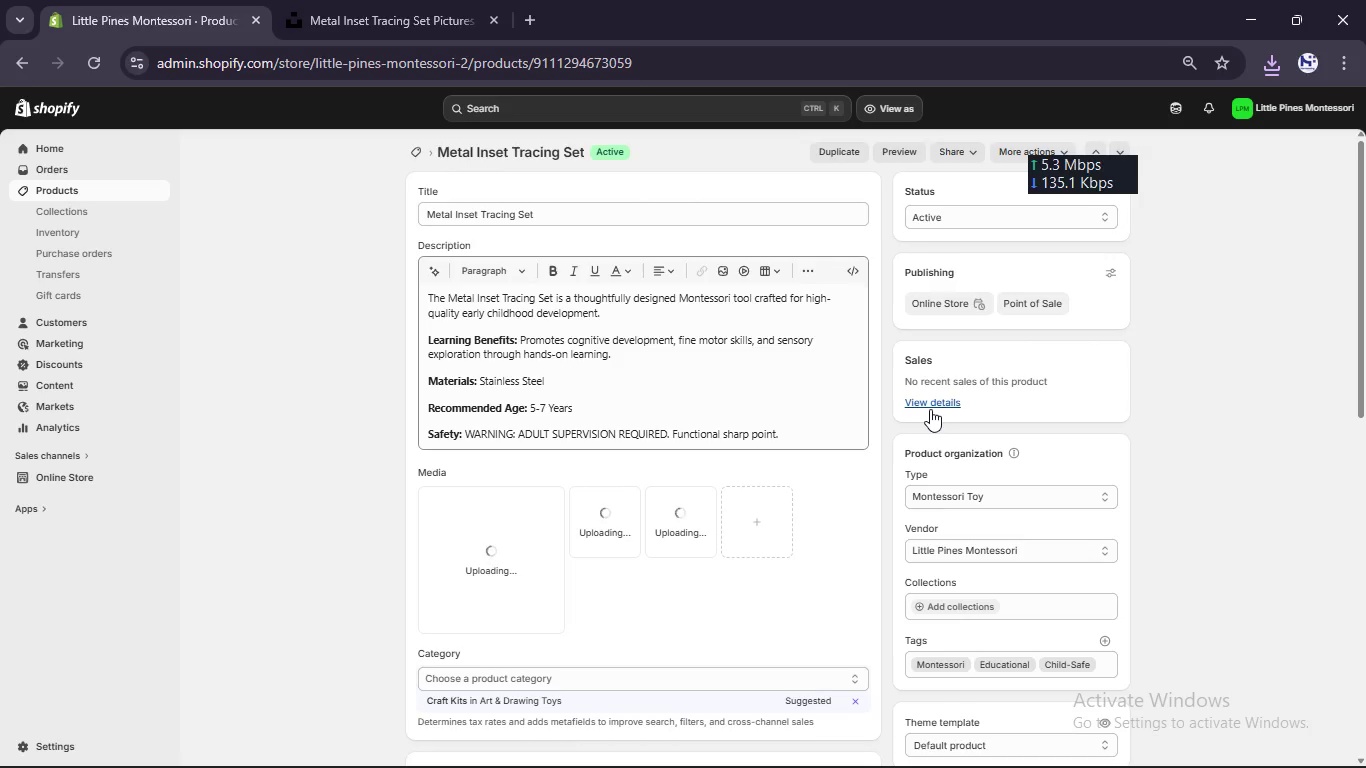 
wait(13.92)
 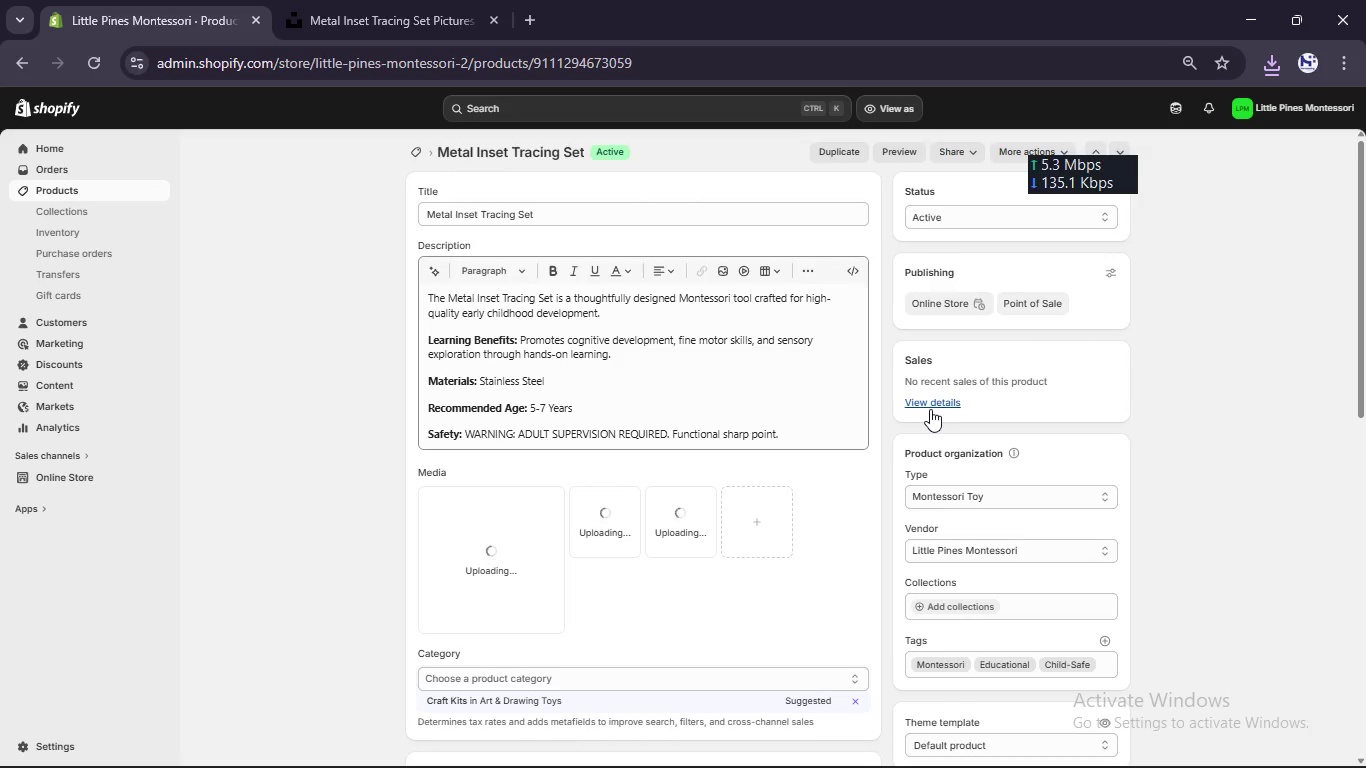 
scroll: coordinate [539, 408], scroll_direction: down, amount: 2.0
 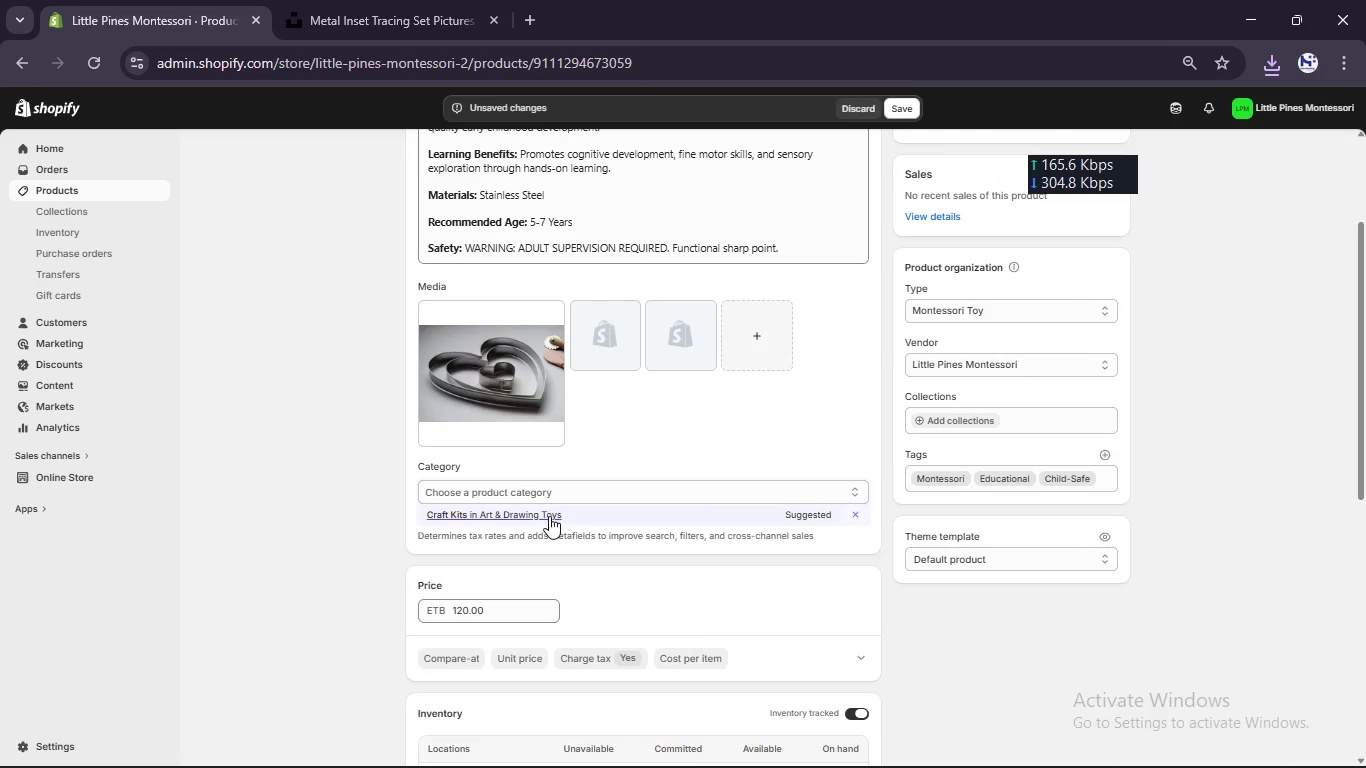 
left_click([549, 516])
 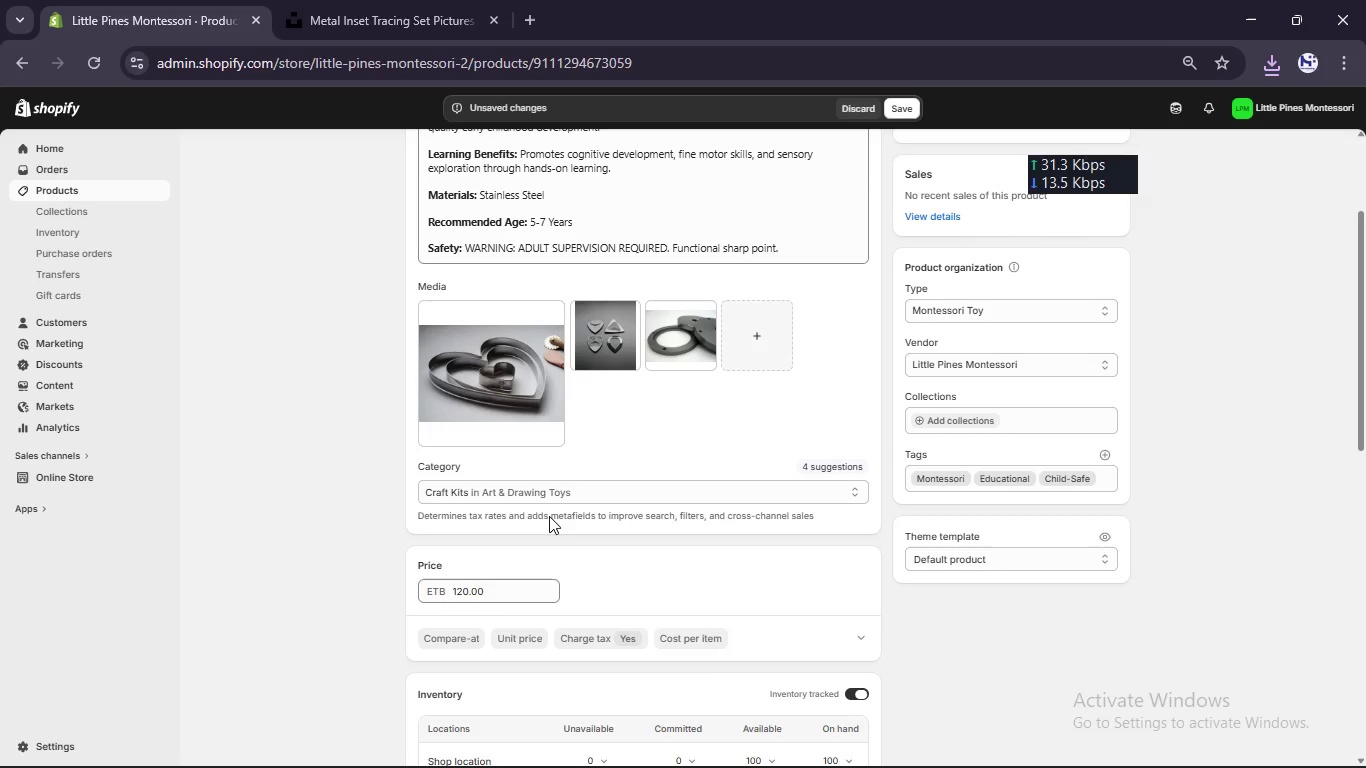 
wait(13.42)
 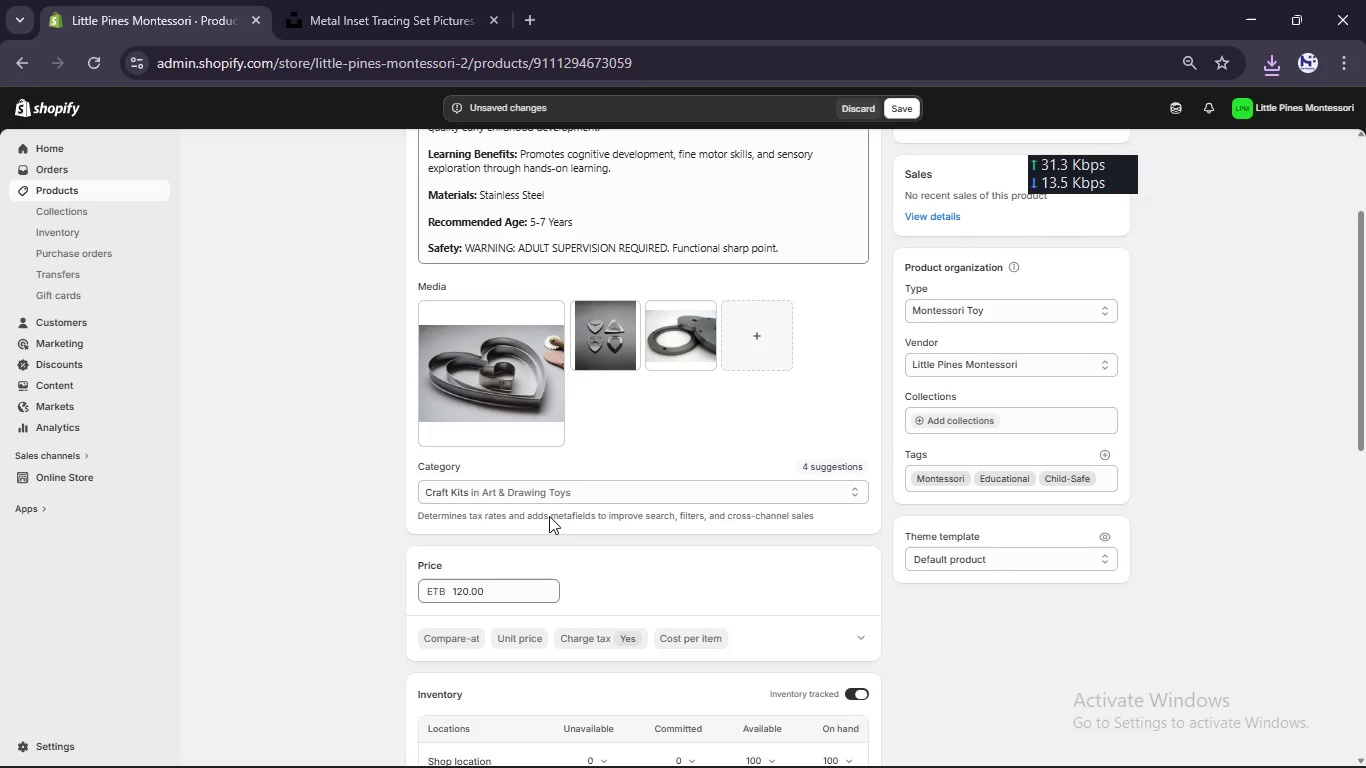 
scroll: coordinate [682, 337], scroll_direction: down, amount: 6.0
 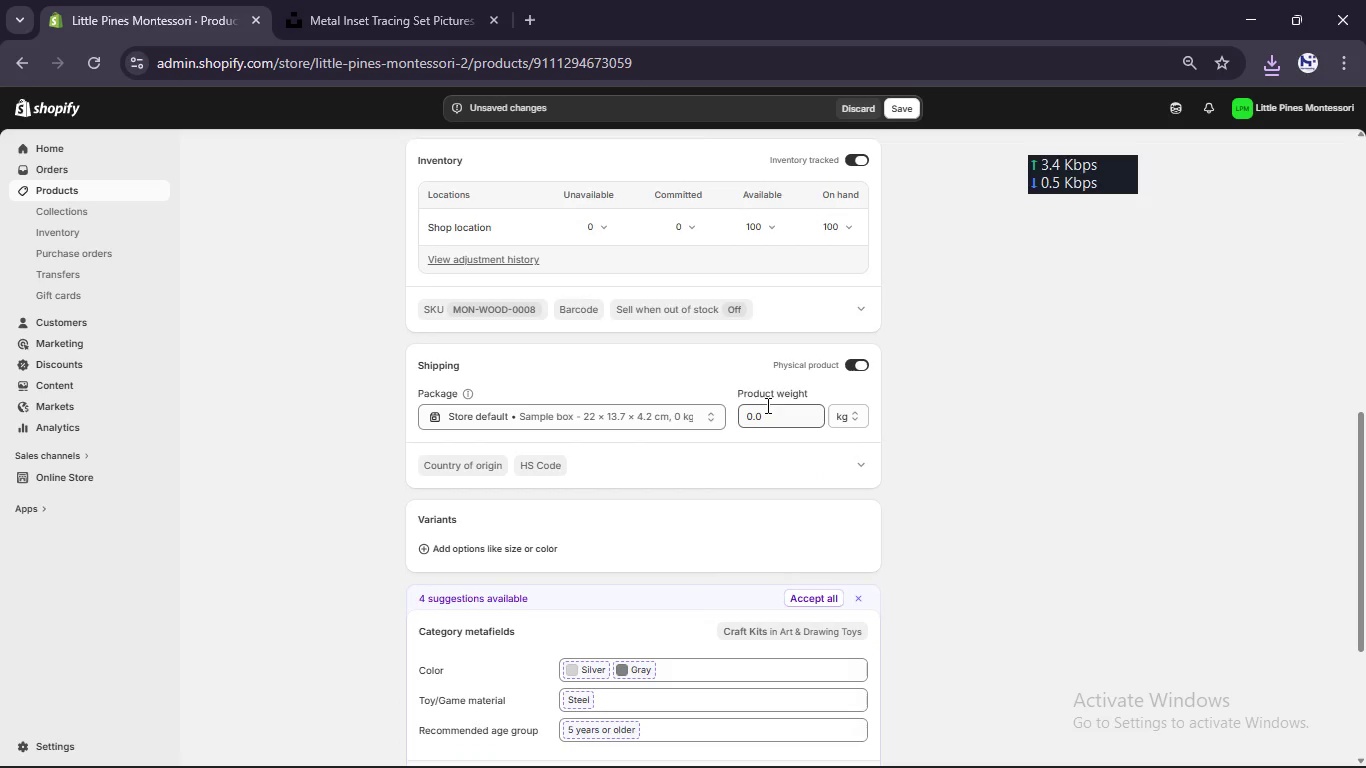 
left_click([768, 407])
 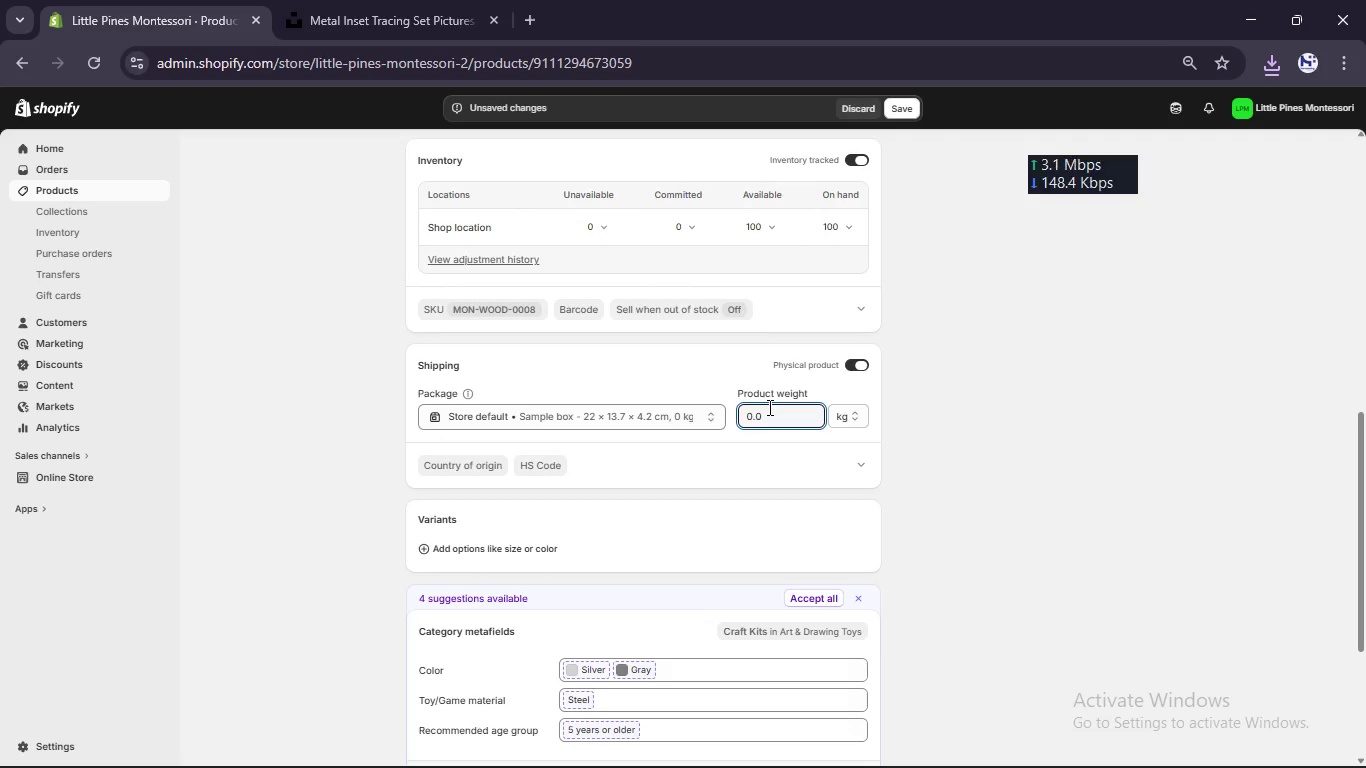 
key(Numpad5)
 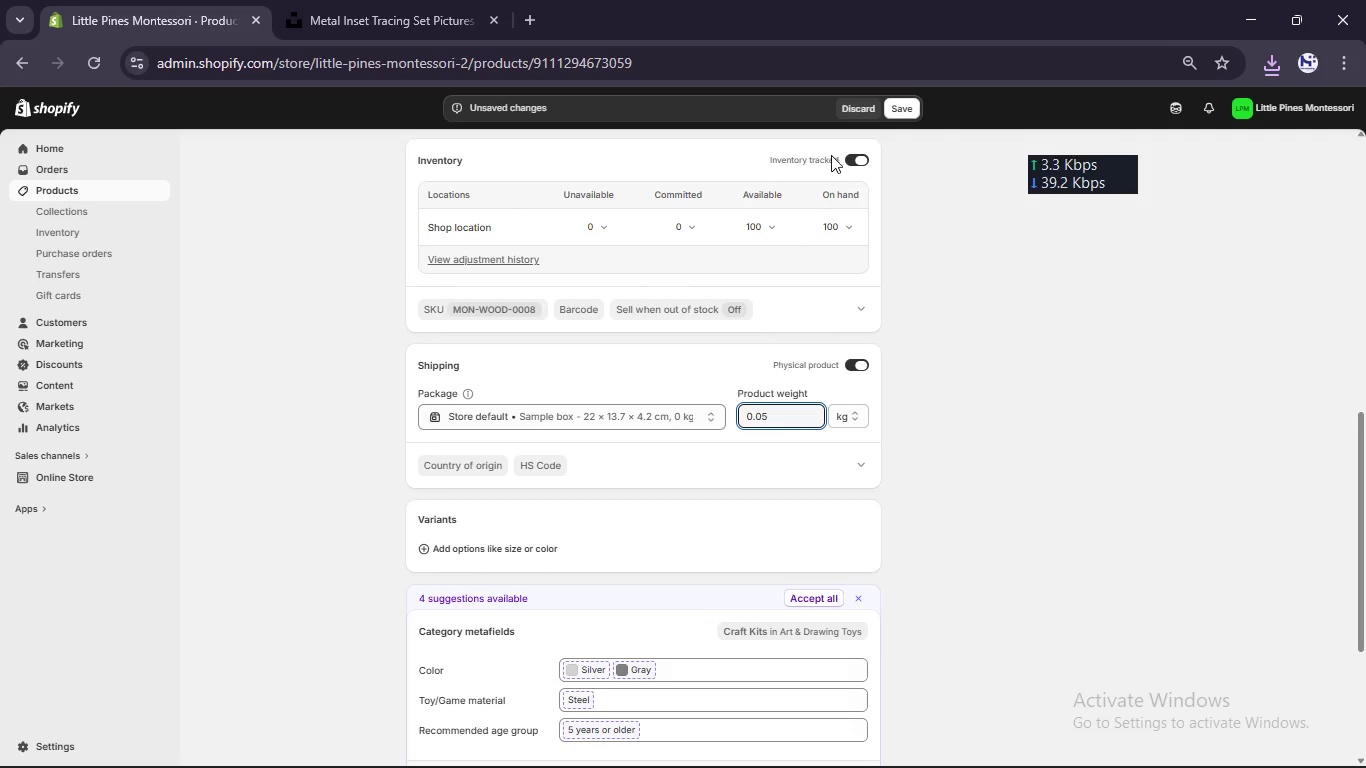 
scroll: coordinate [809, 361], scroll_direction: up, amount: 16.0
 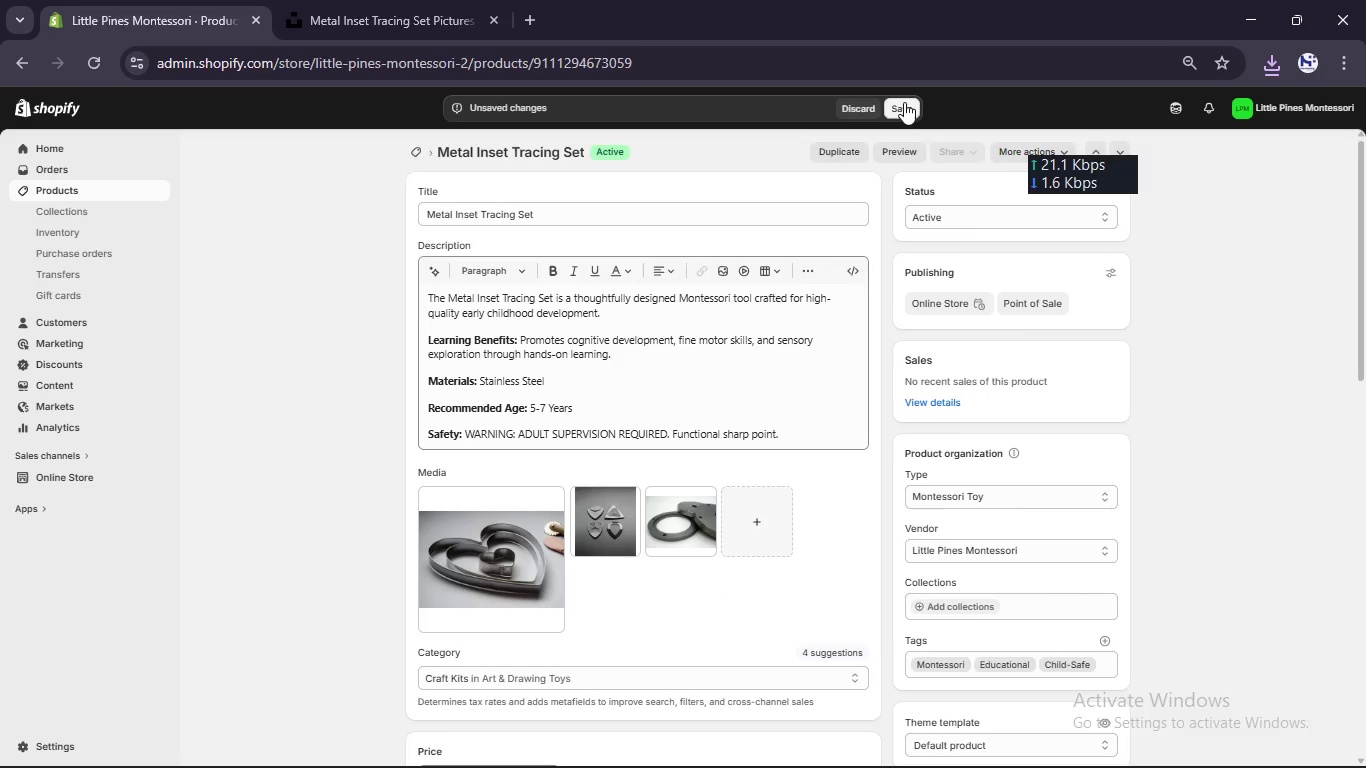 
left_click([904, 102])
 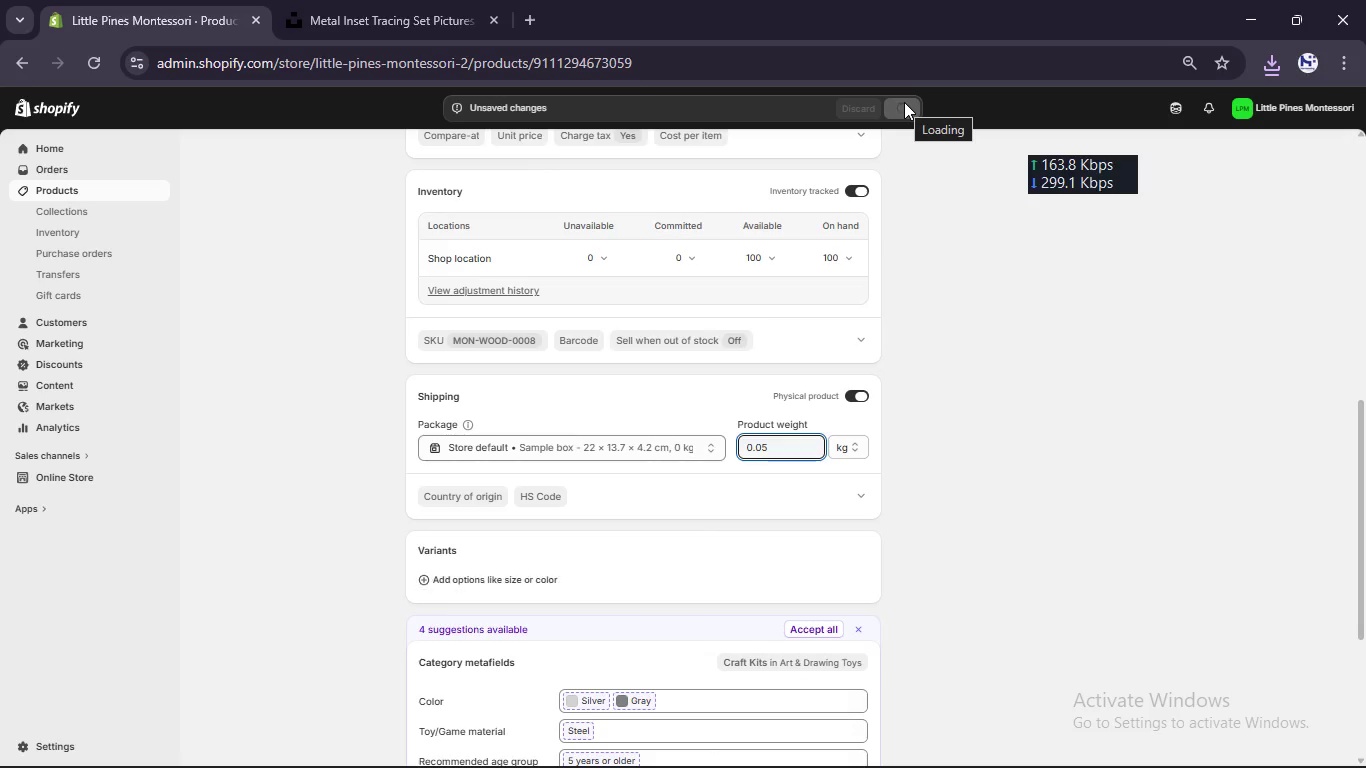 
wait(9.86)
 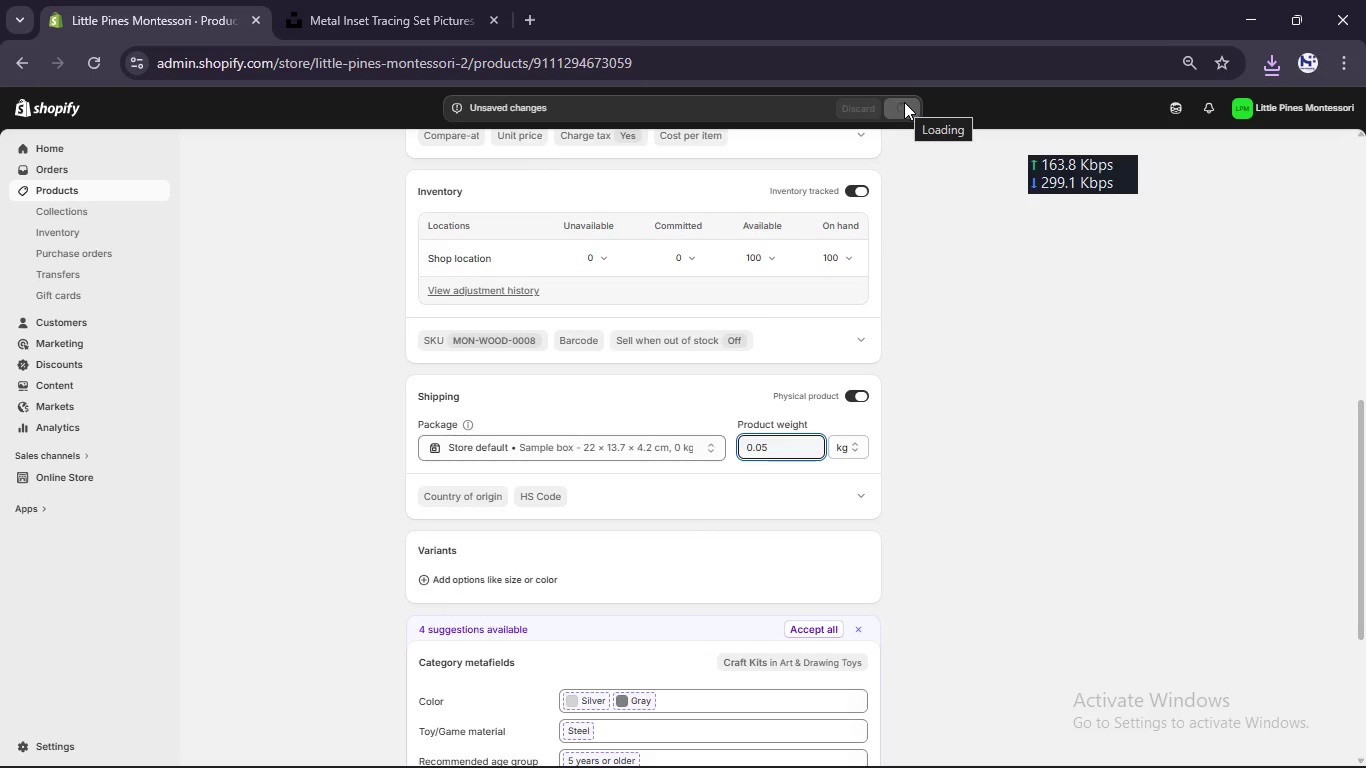 
scroll: coordinate [539, 194], scroll_direction: up, amount: 16.0
 